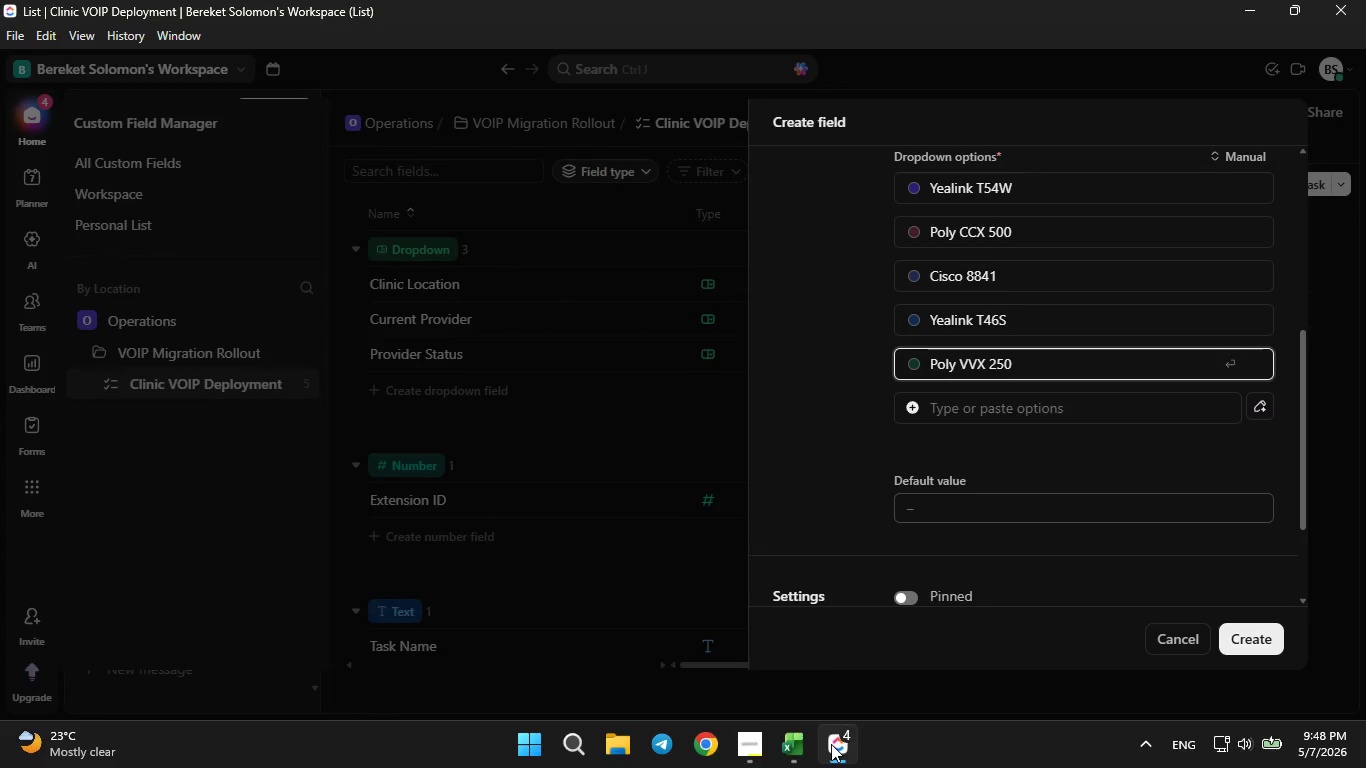 
left_click([831, 744])
 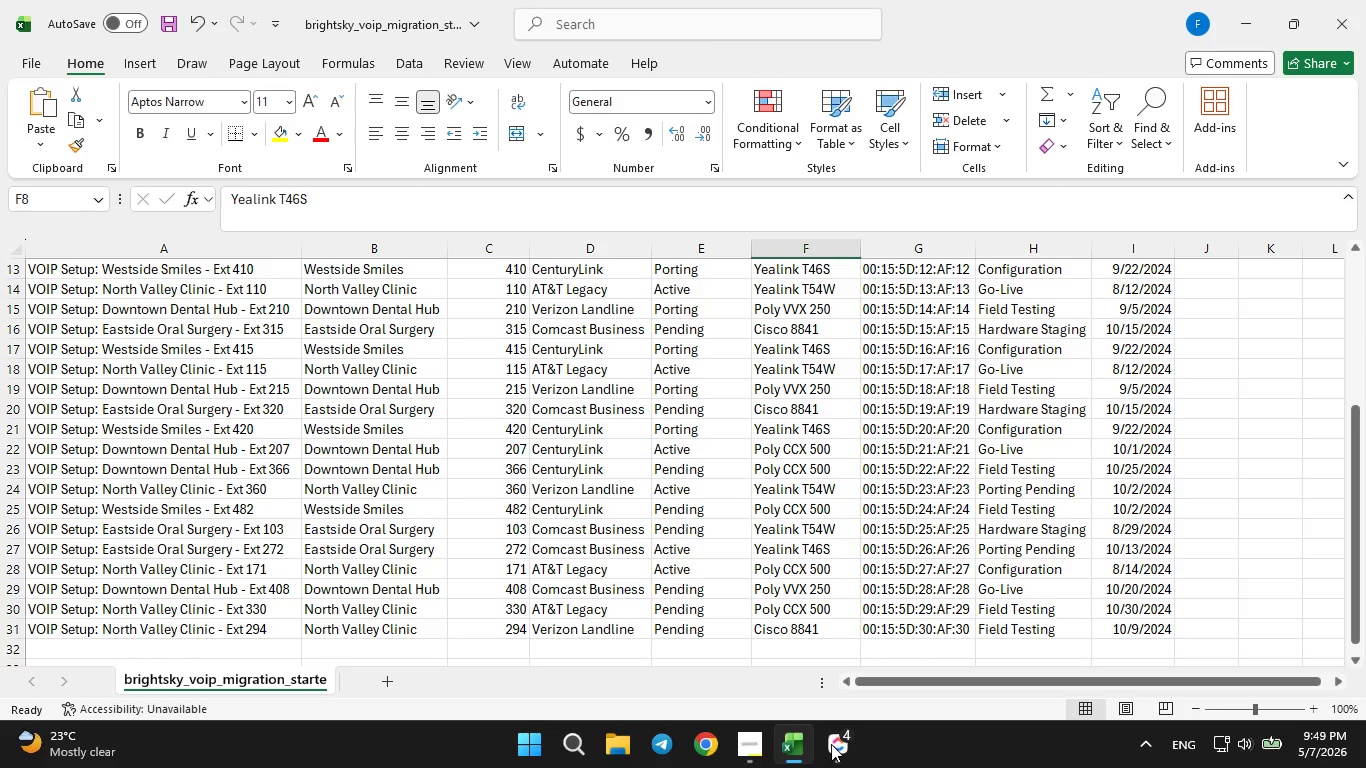 
left_click([831, 744])
 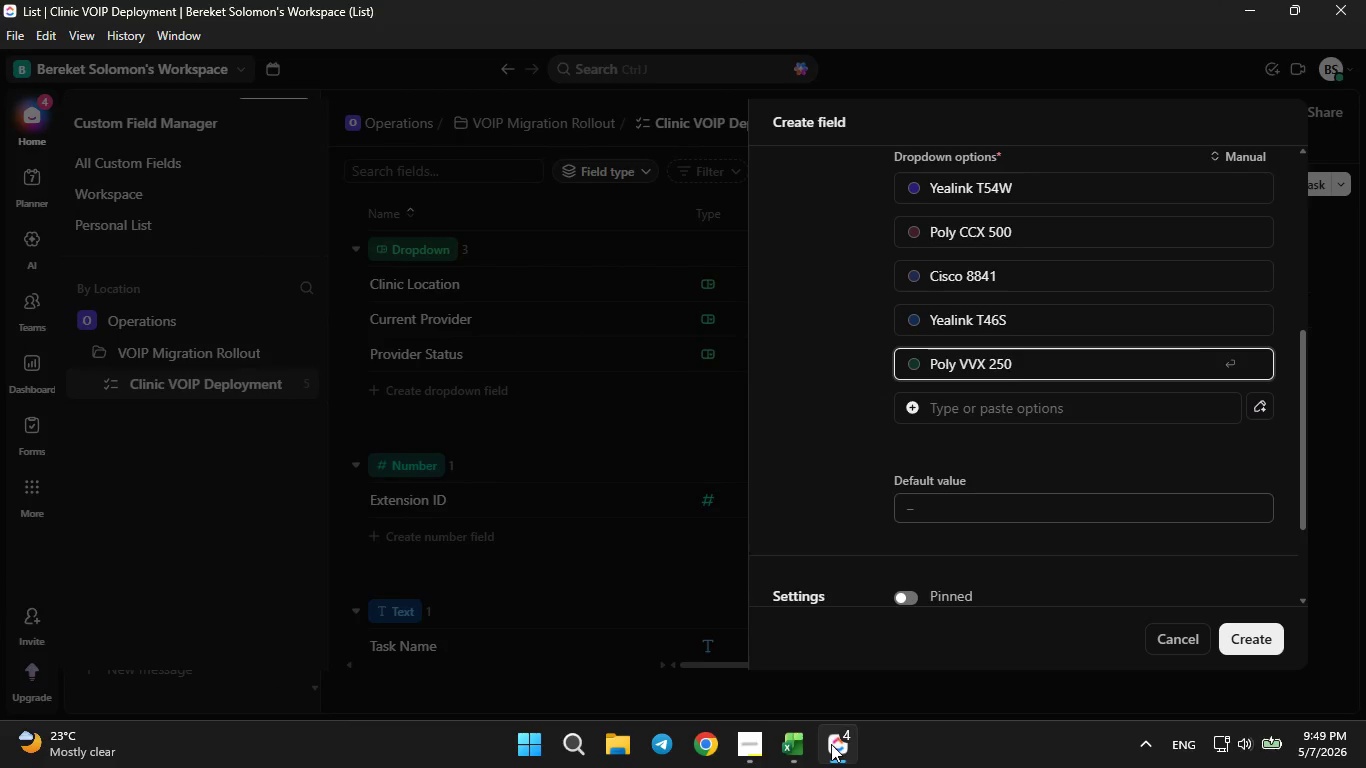 
left_click([831, 744])
 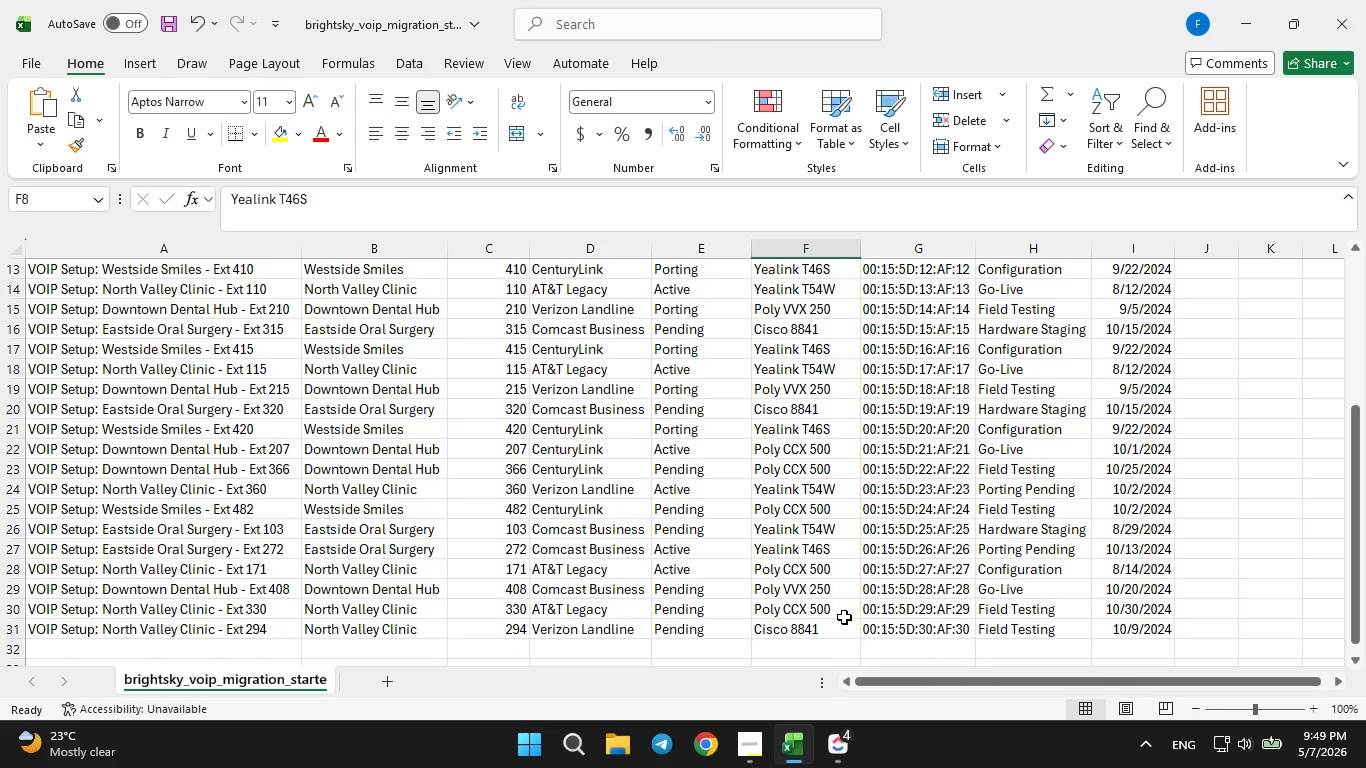 
wait(7.73)
 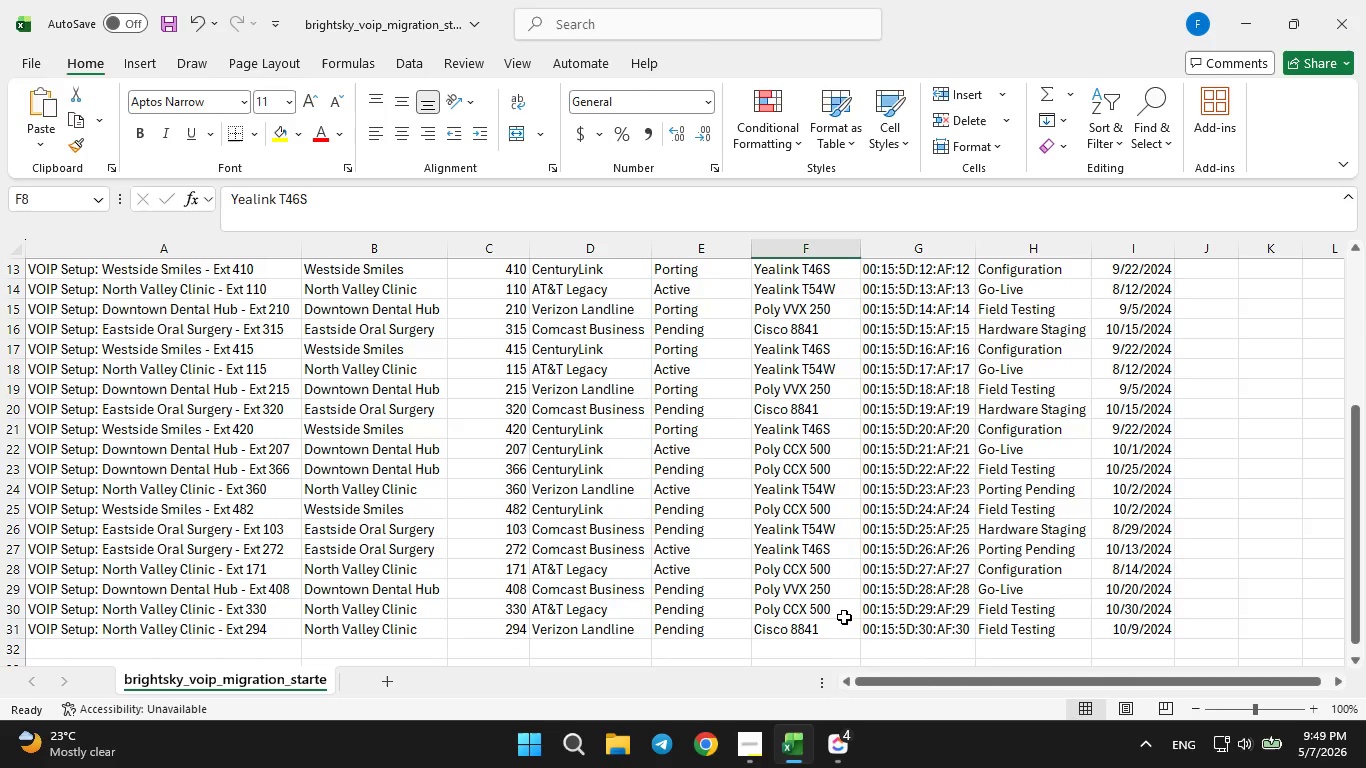 
scroll: coordinate [833, 412], scroll_direction: up, amount: 2.0
 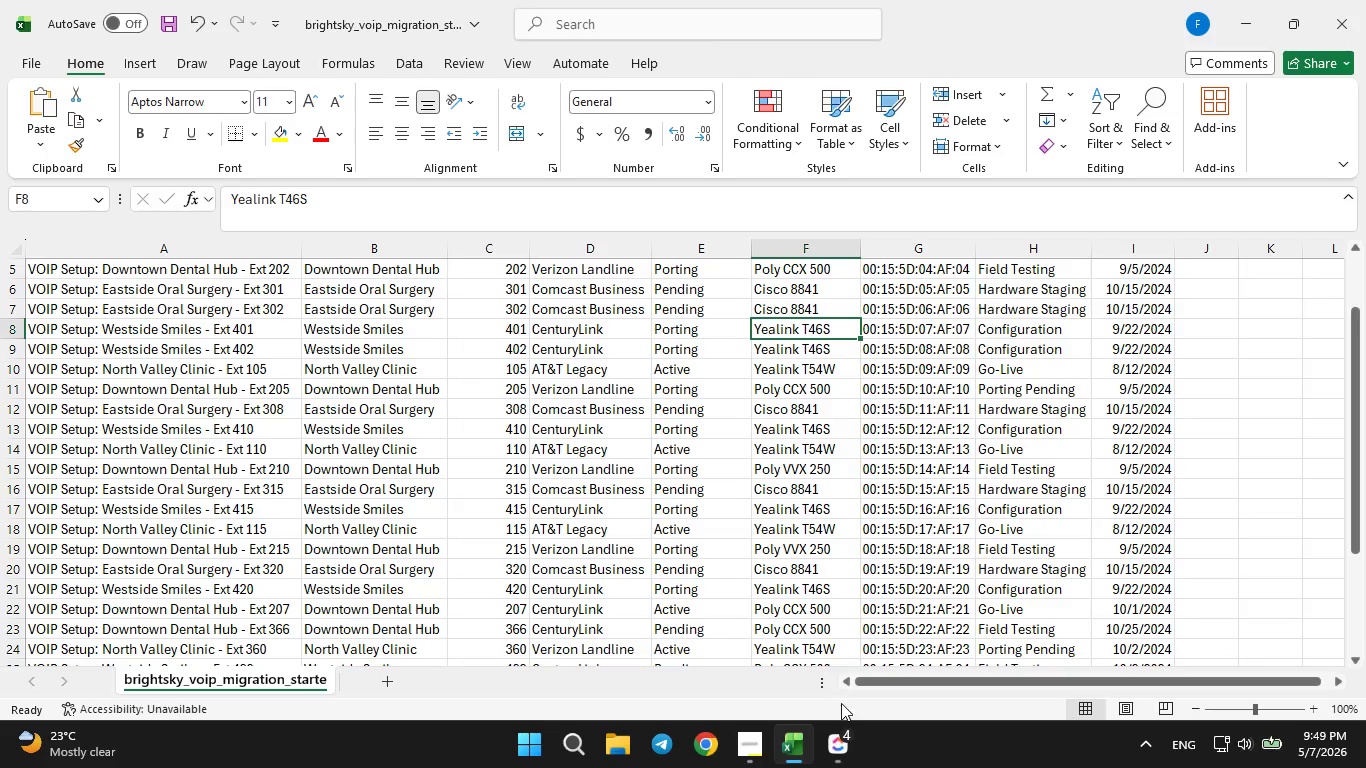 
left_click([832, 748])
 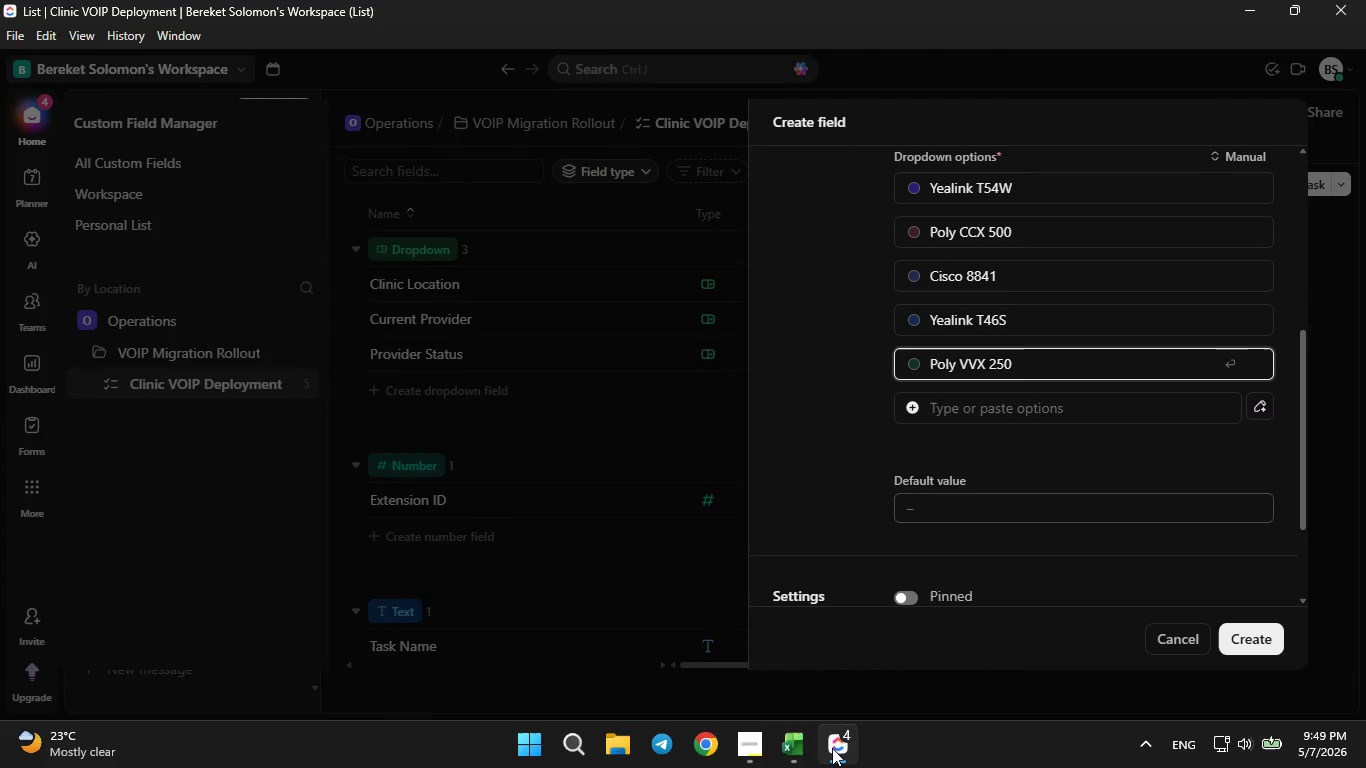 
left_click([832, 748])
 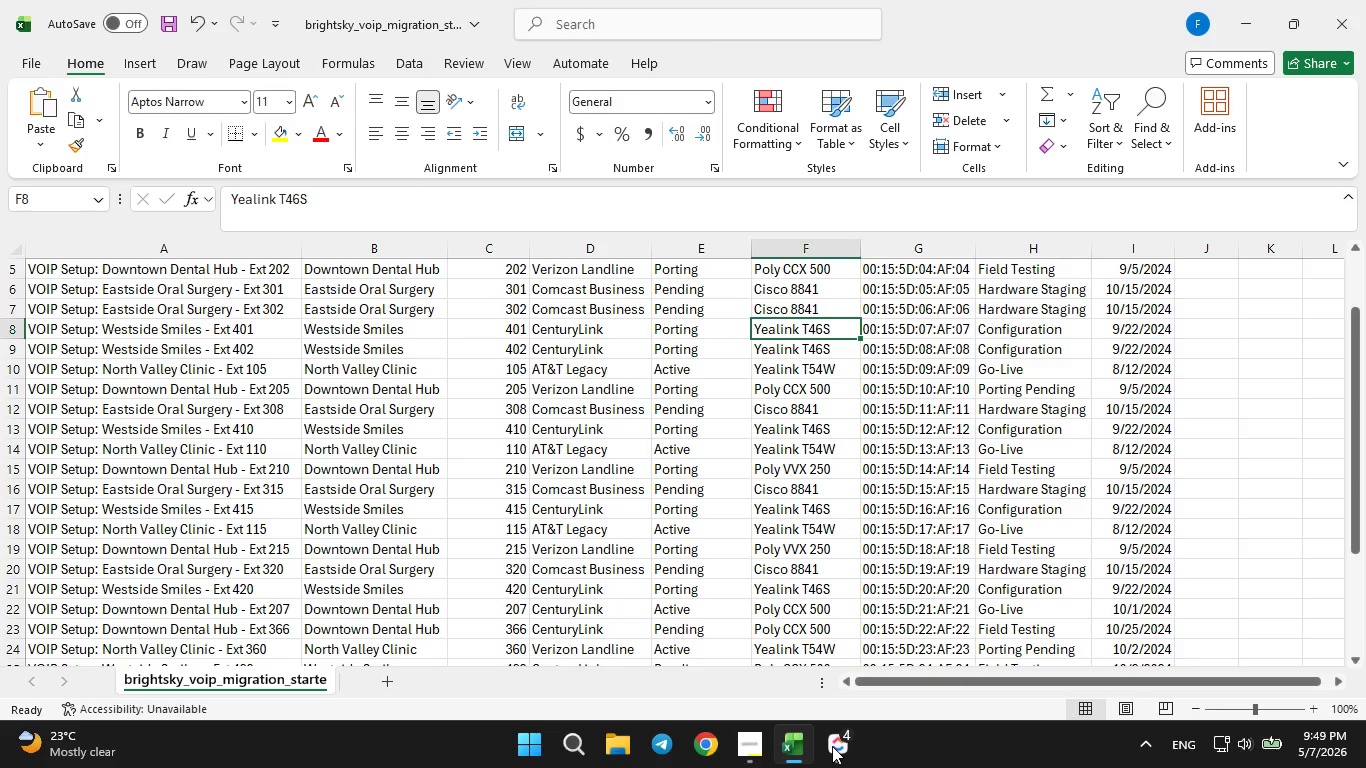 
left_click([832, 746])
 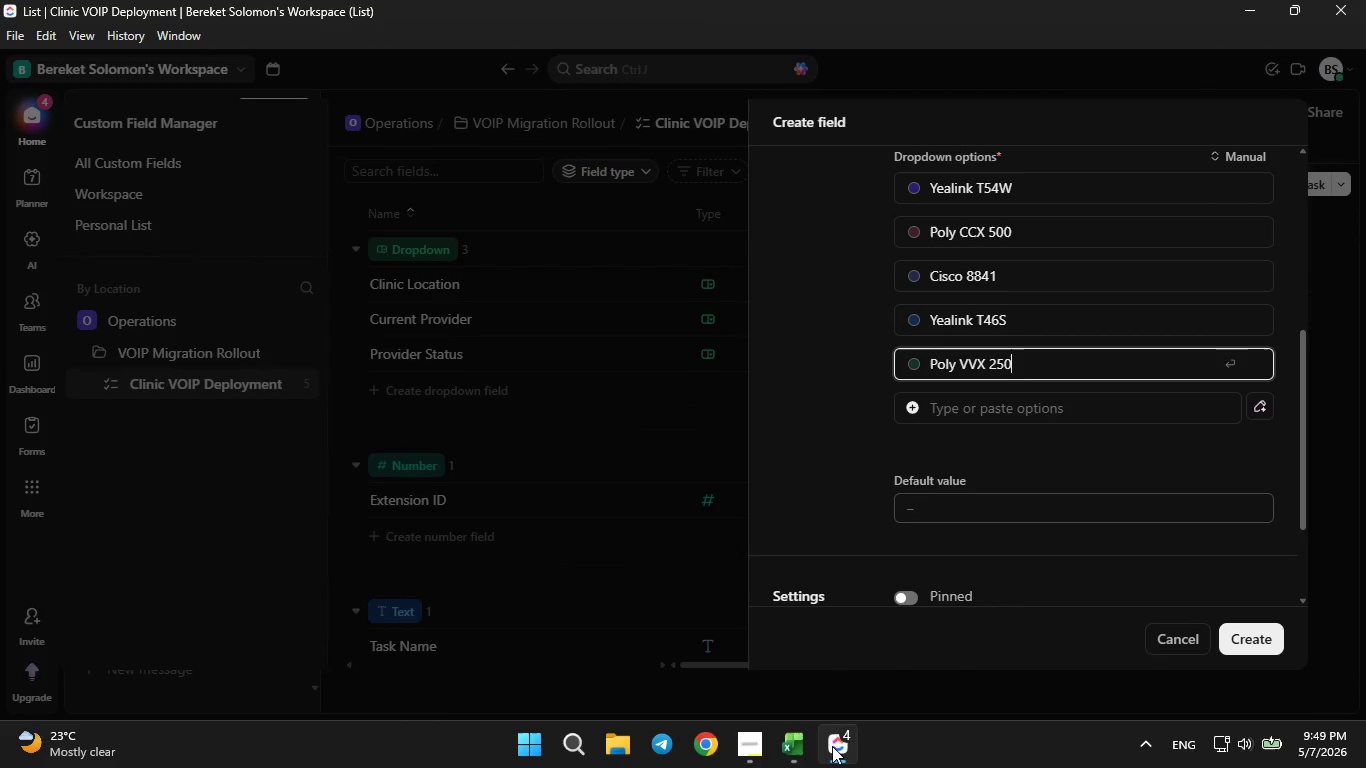 
left_click([832, 746])
 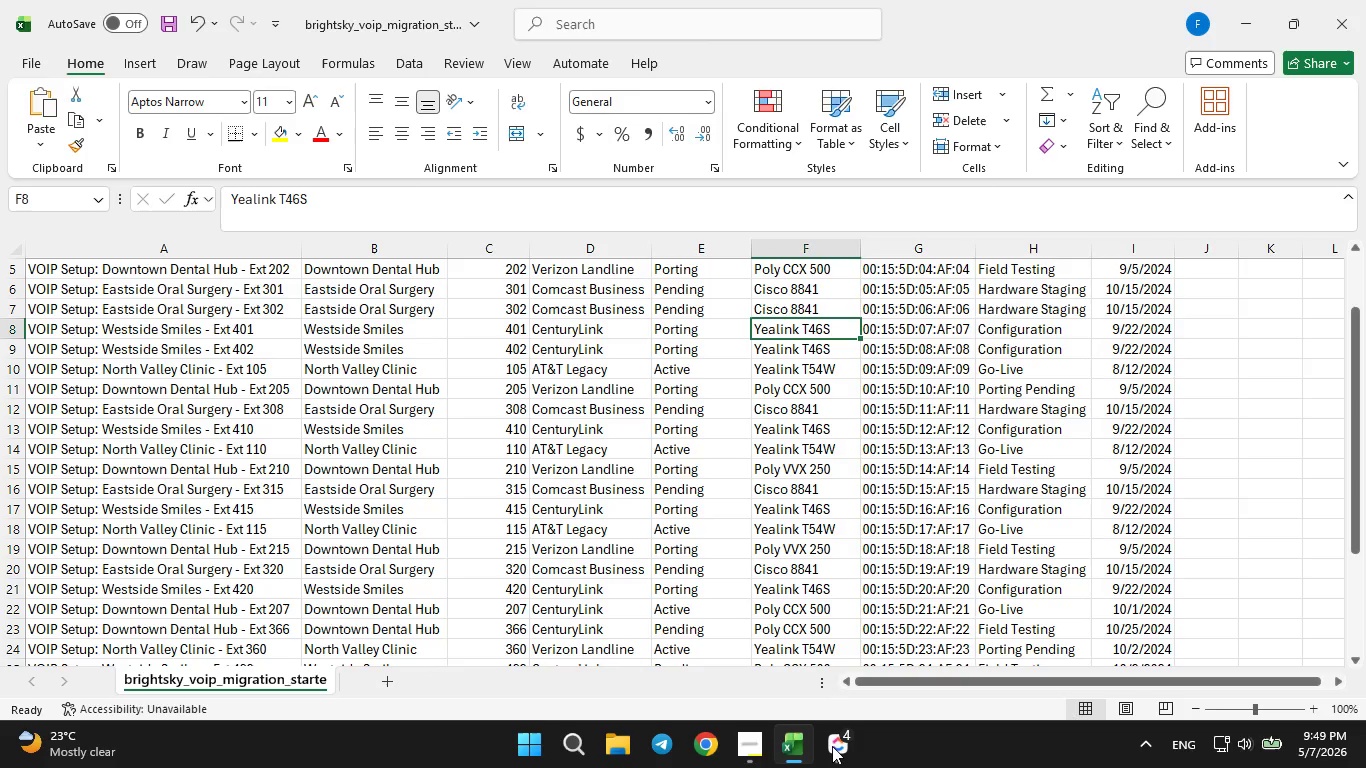 
left_click([832, 746])
 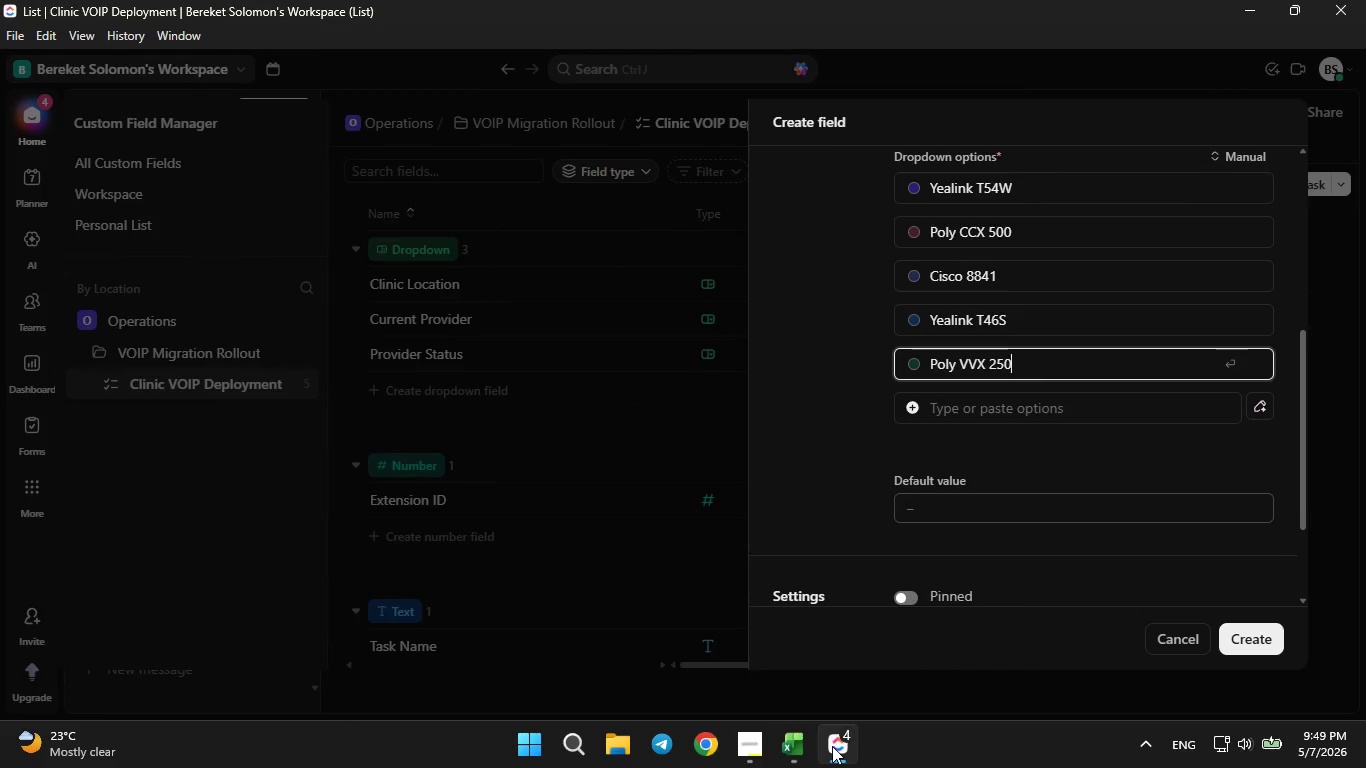 
left_click([832, 746])
 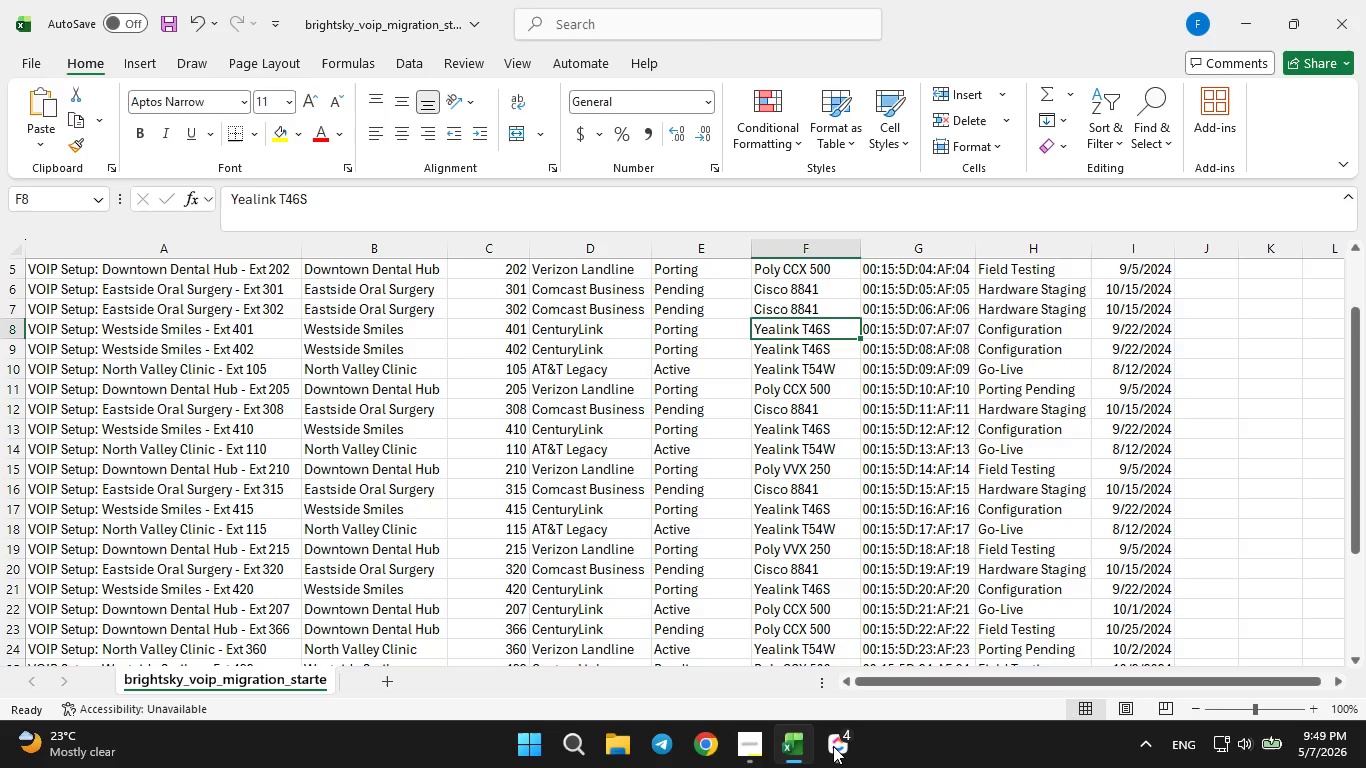 
scroll: coordinate [855, 554], scroll_direction: up, amount: 5.0
 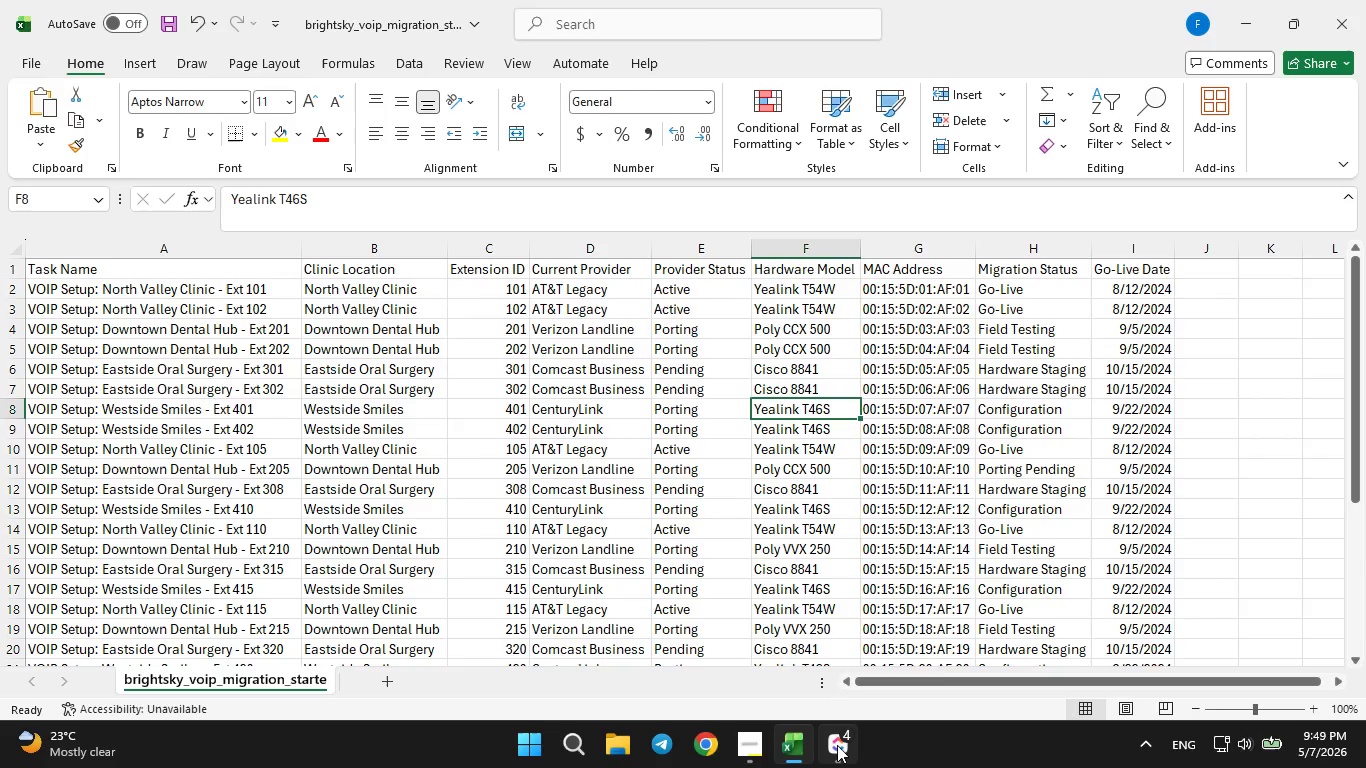 
left_click([837, 745])
 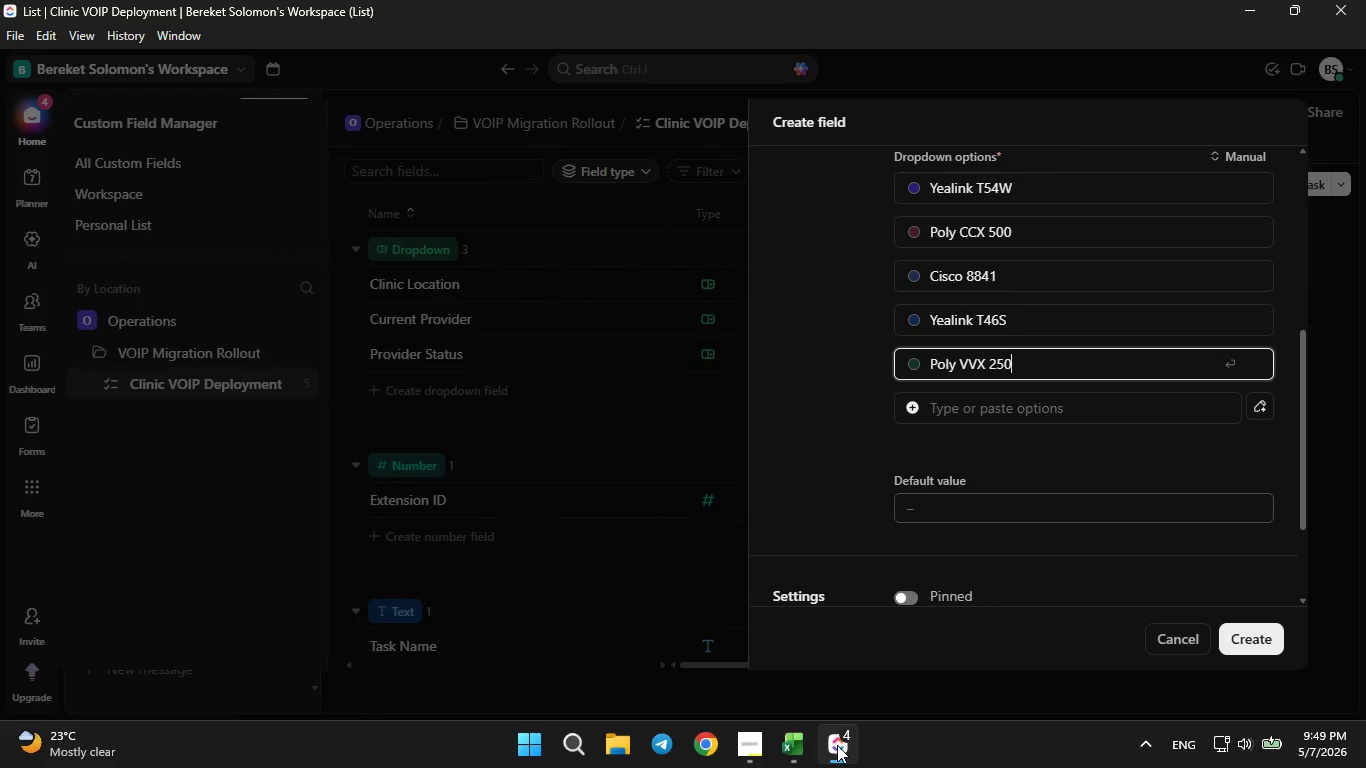 
left_click([837, 745])
 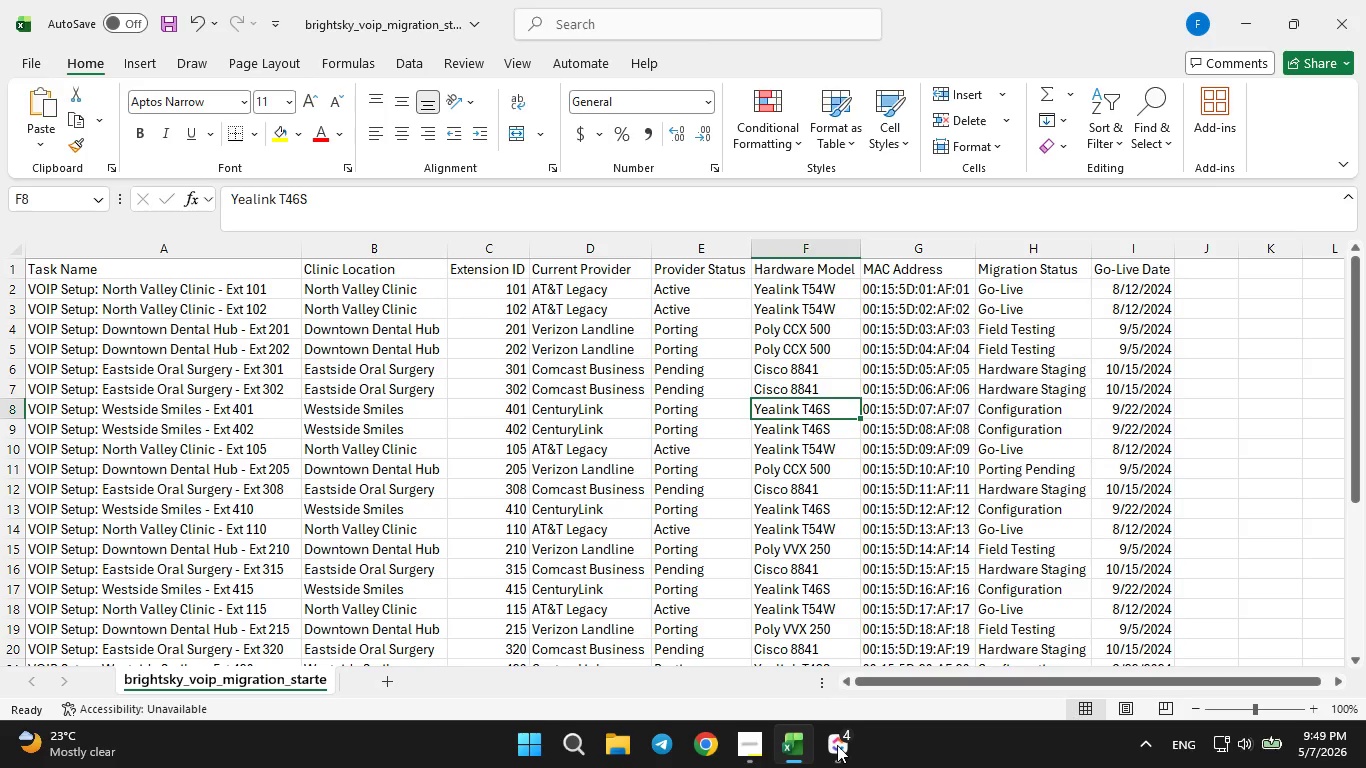 
left_click([837, 745])
 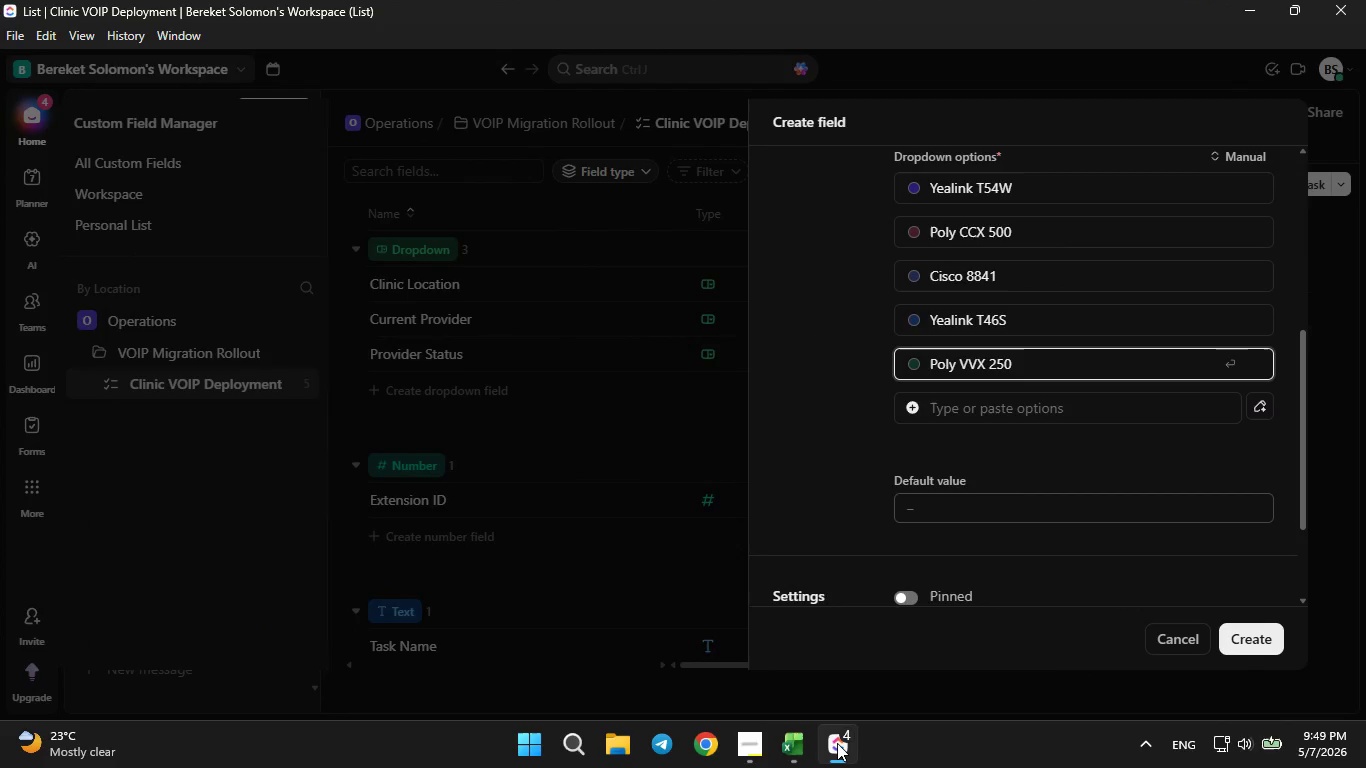 
left_click([837, 743])
 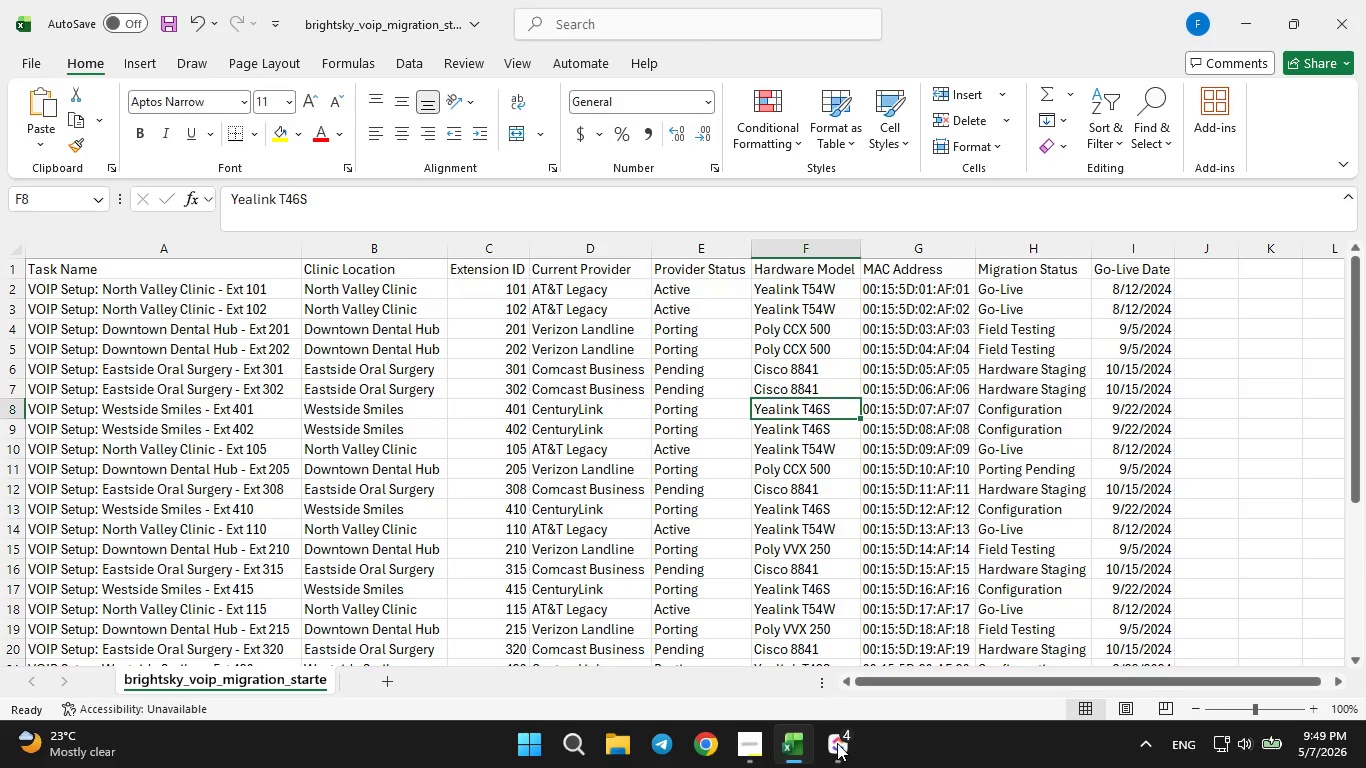 
left_click([837, 743])
 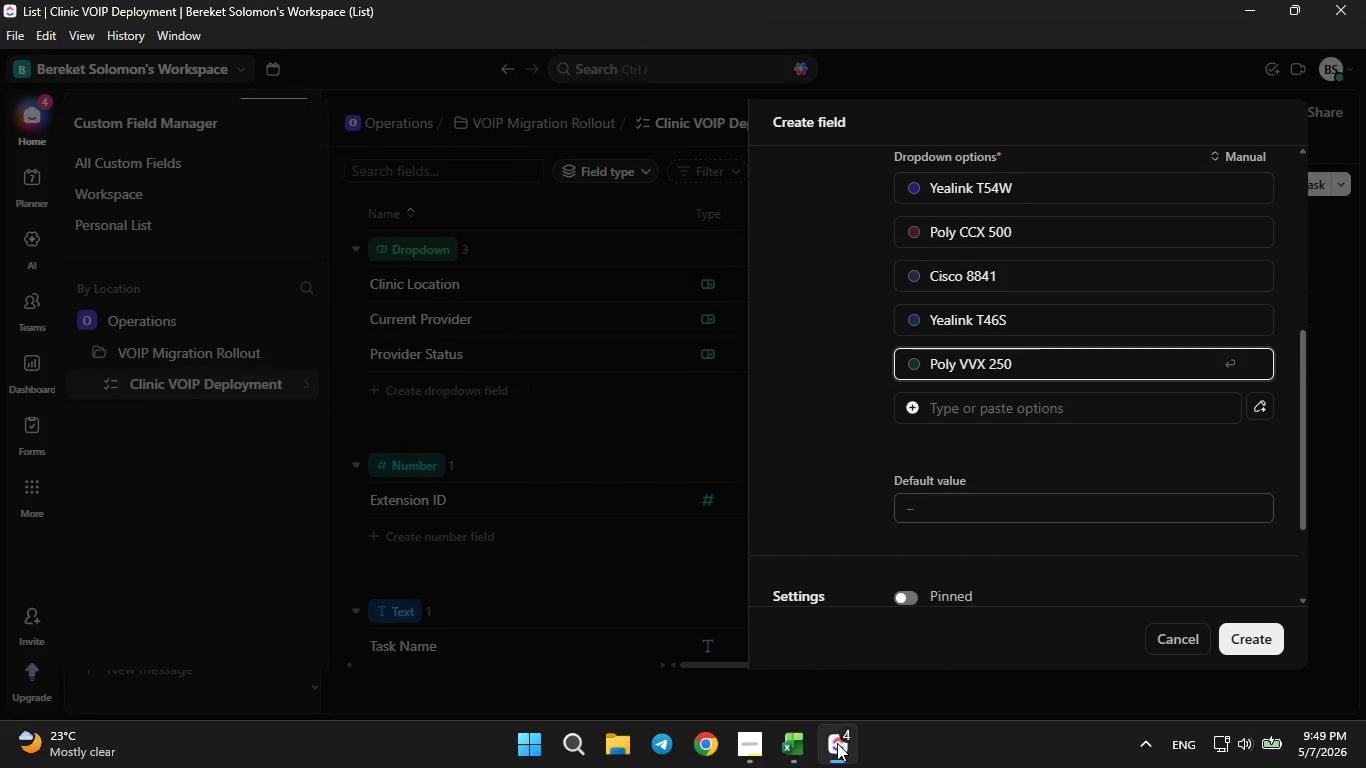 
left_click([837, 743])
 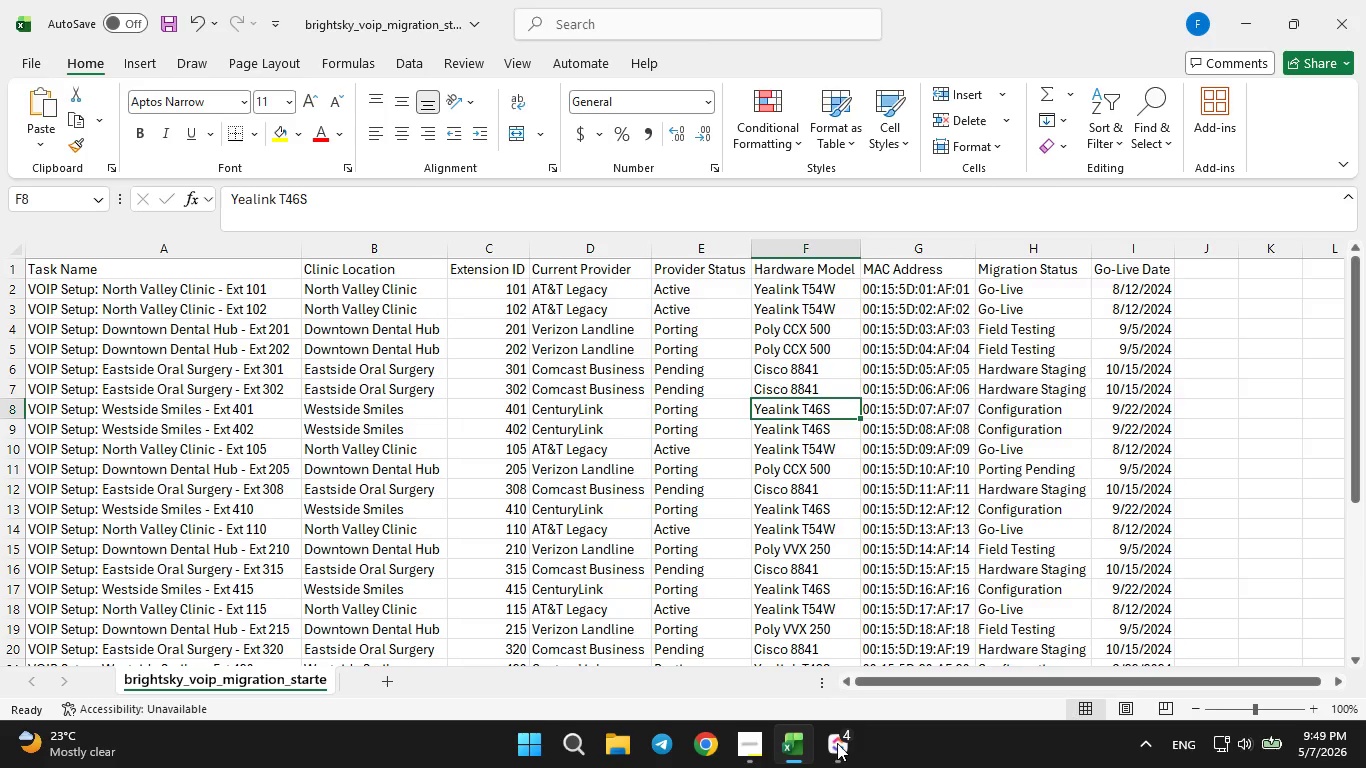 
left_click([837, 743])
 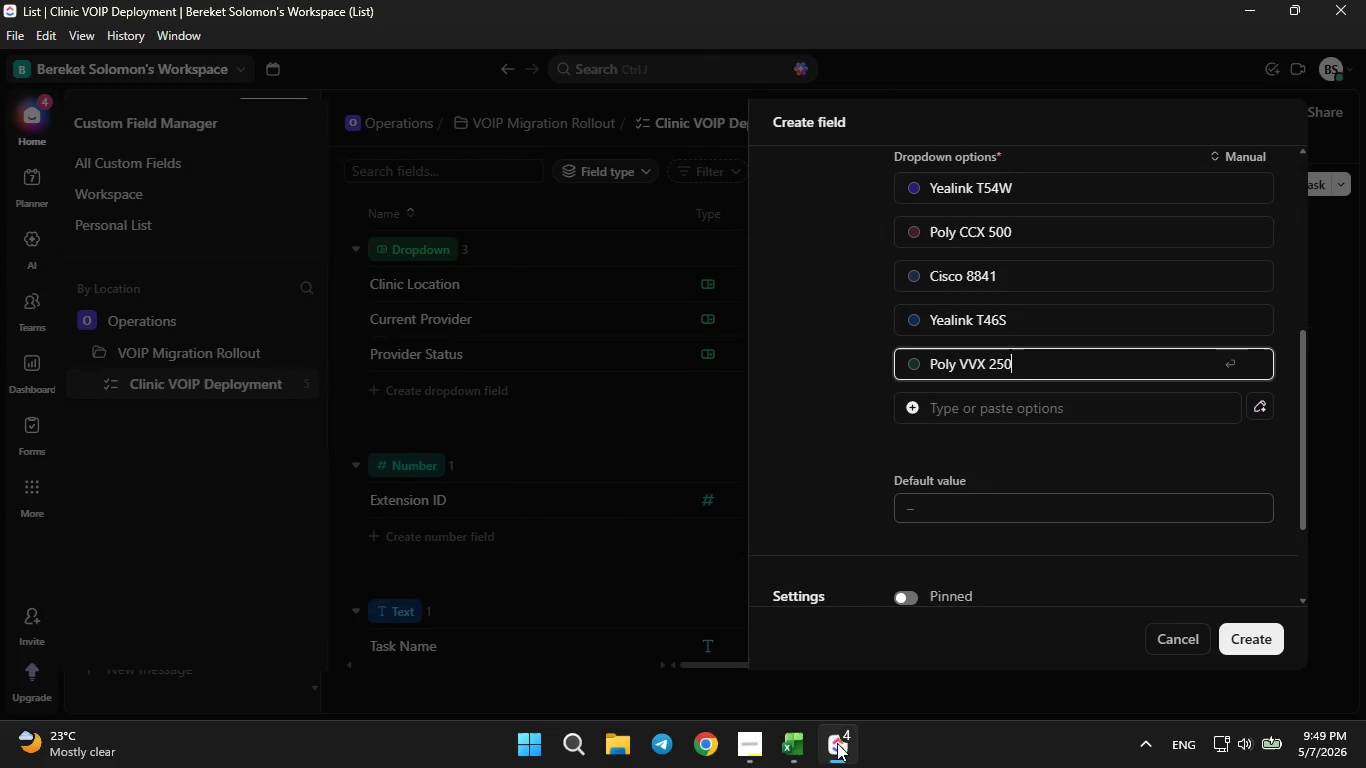 
left_click([837, 743])
 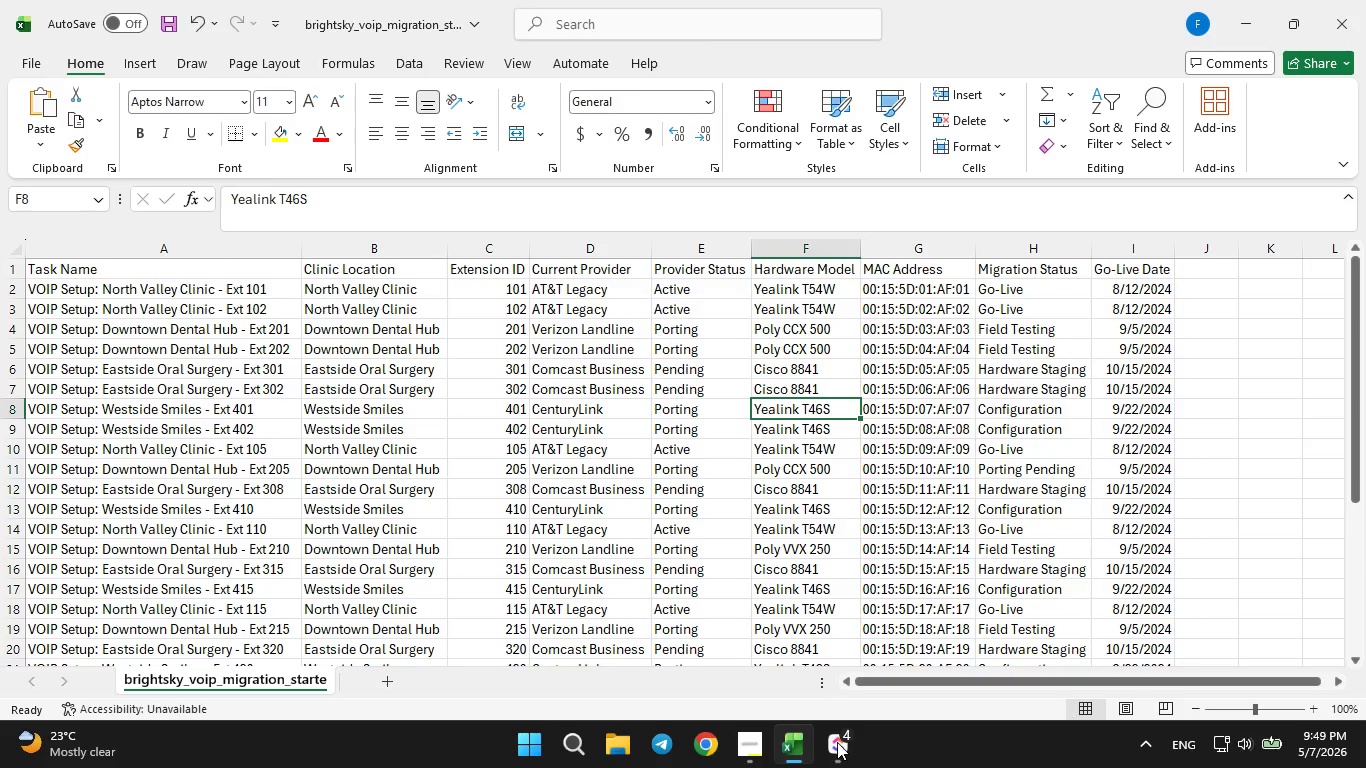 
left_click([837, 742])
 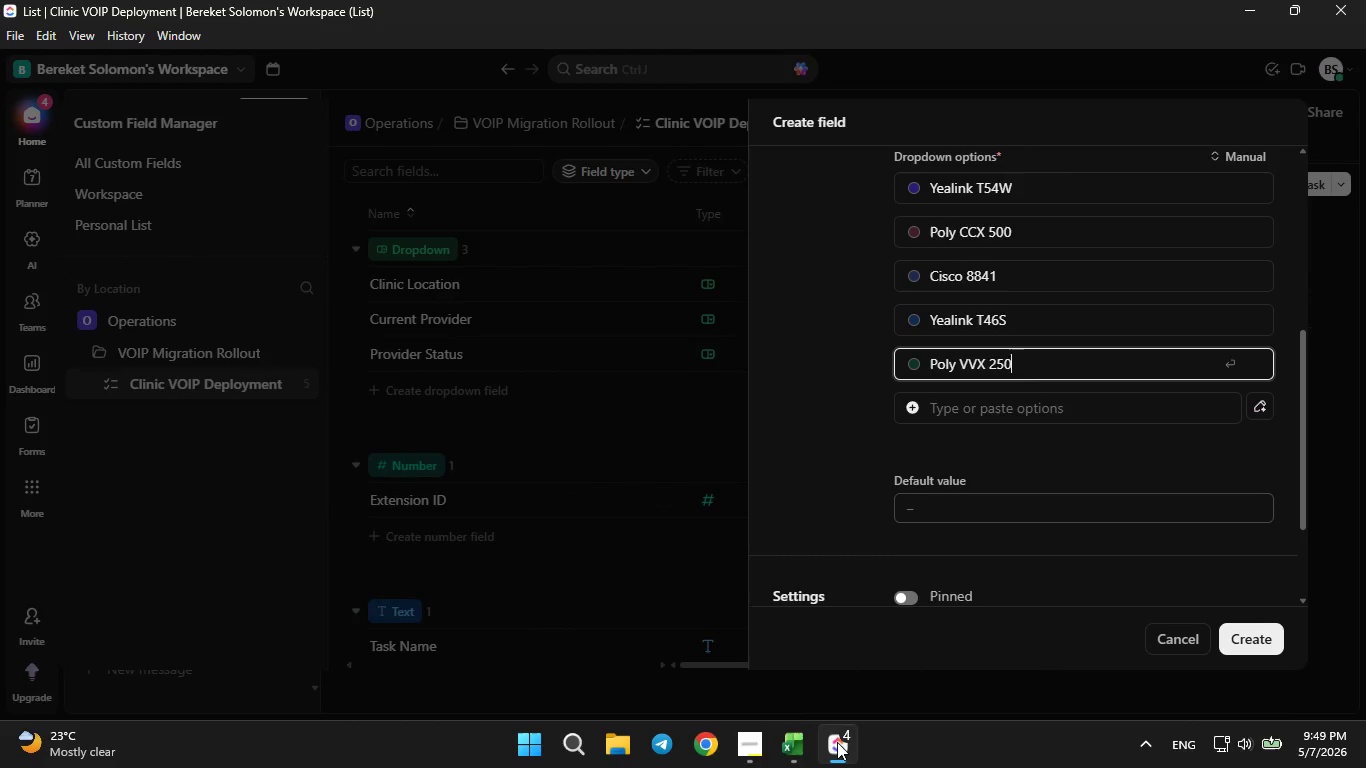 
left_click([837, 742])
 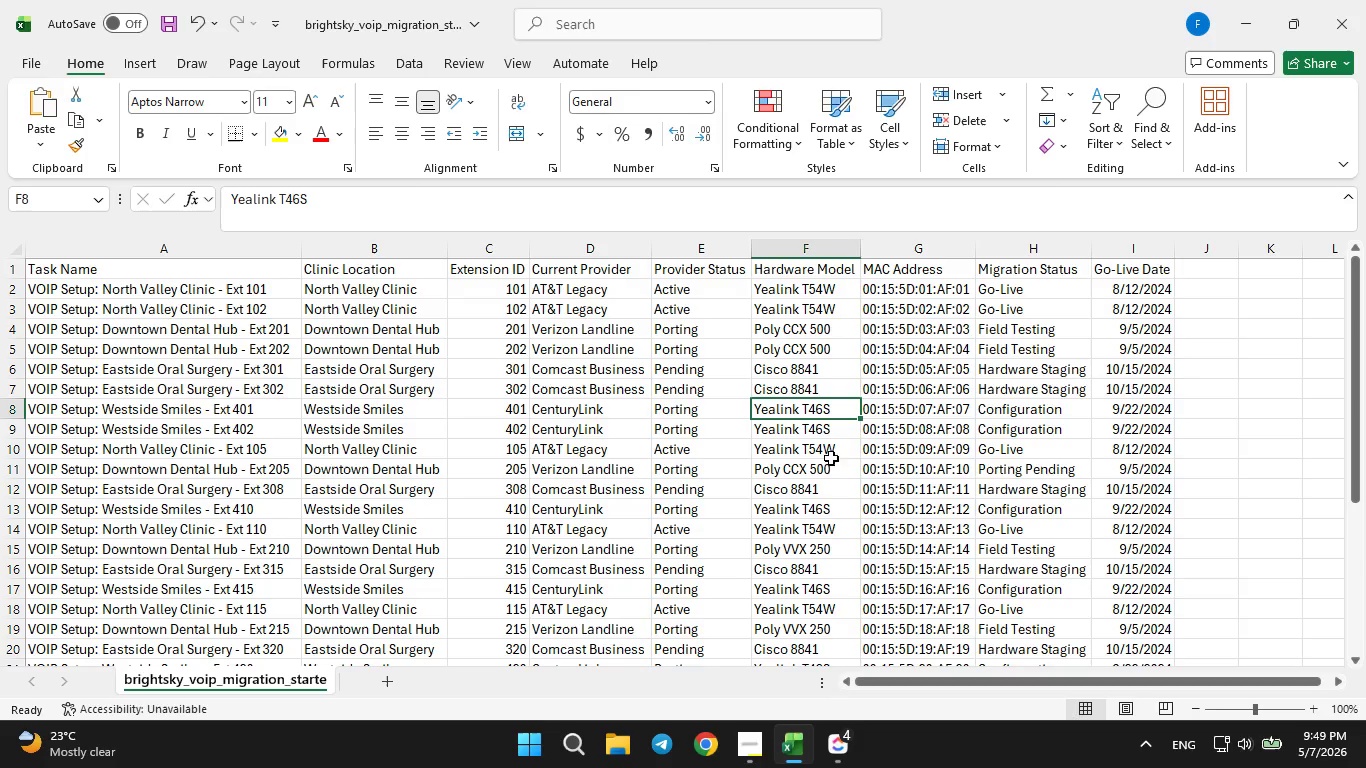 
left_click([827, 436])
 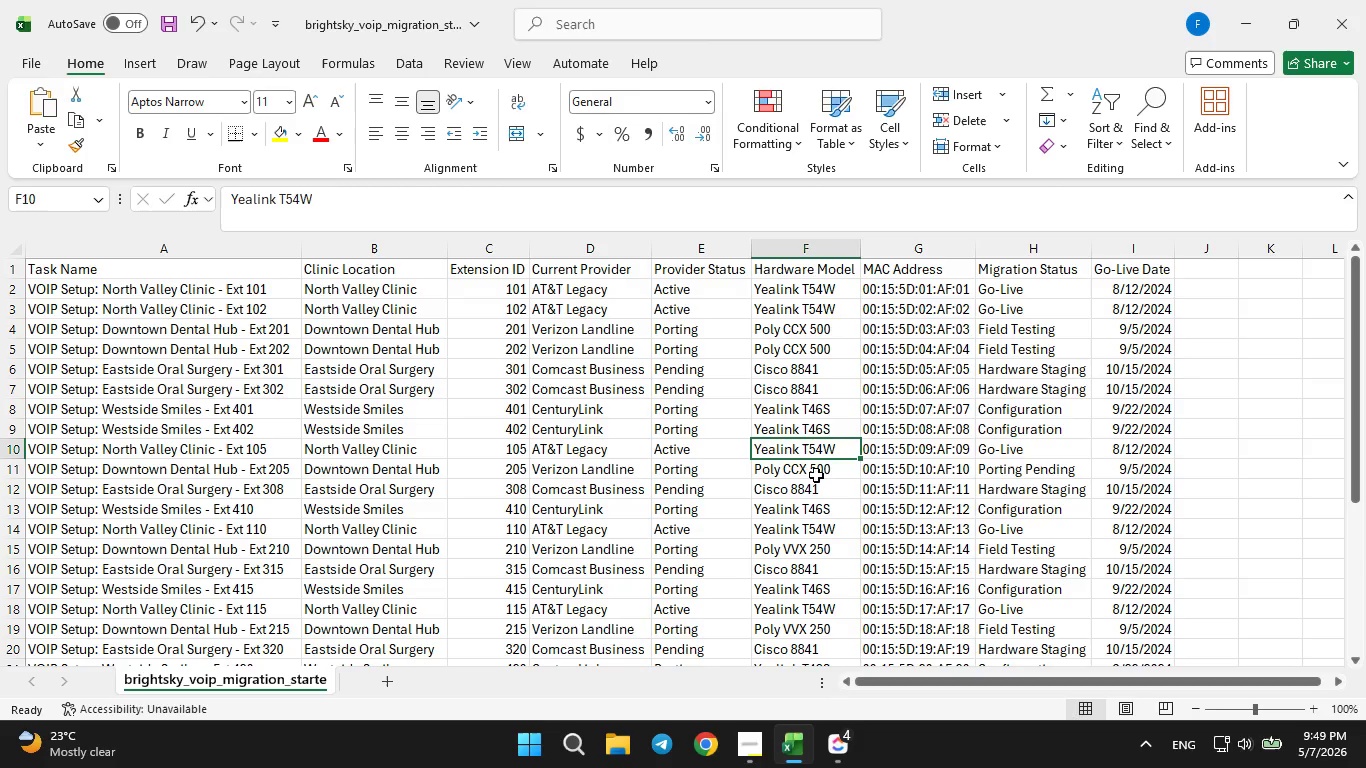 
triple_click([814, 482])
 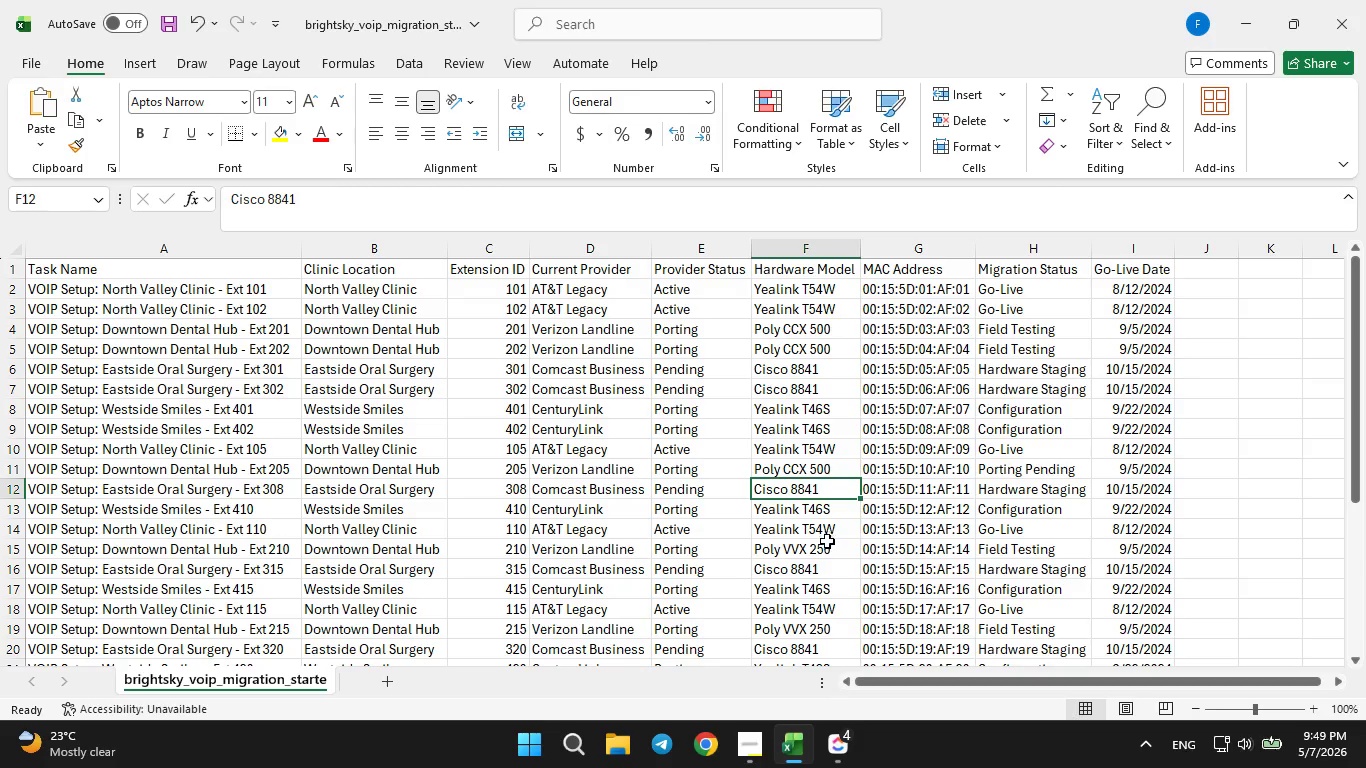 
left_click([827, 545])
 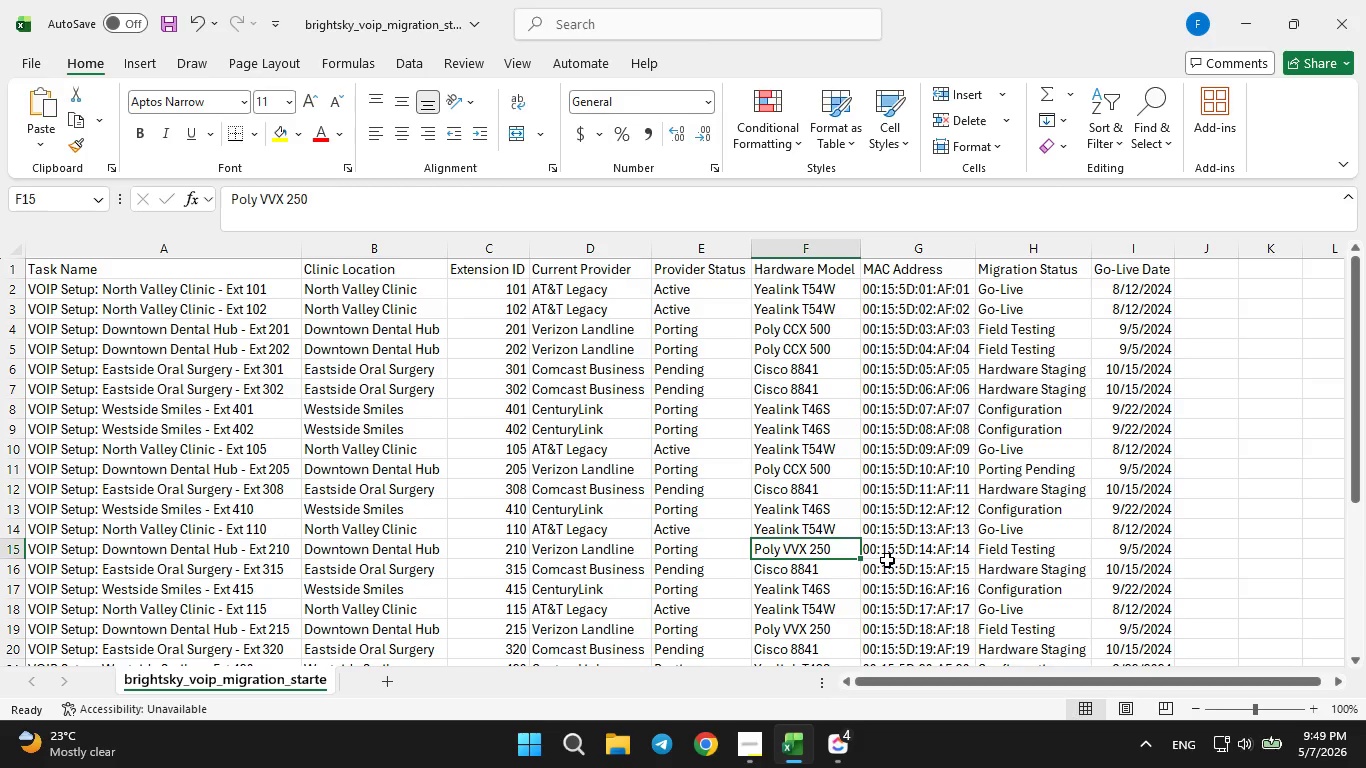 
scroll: coordinate [887, 560], scroll_direction: down, amount: 1.0
 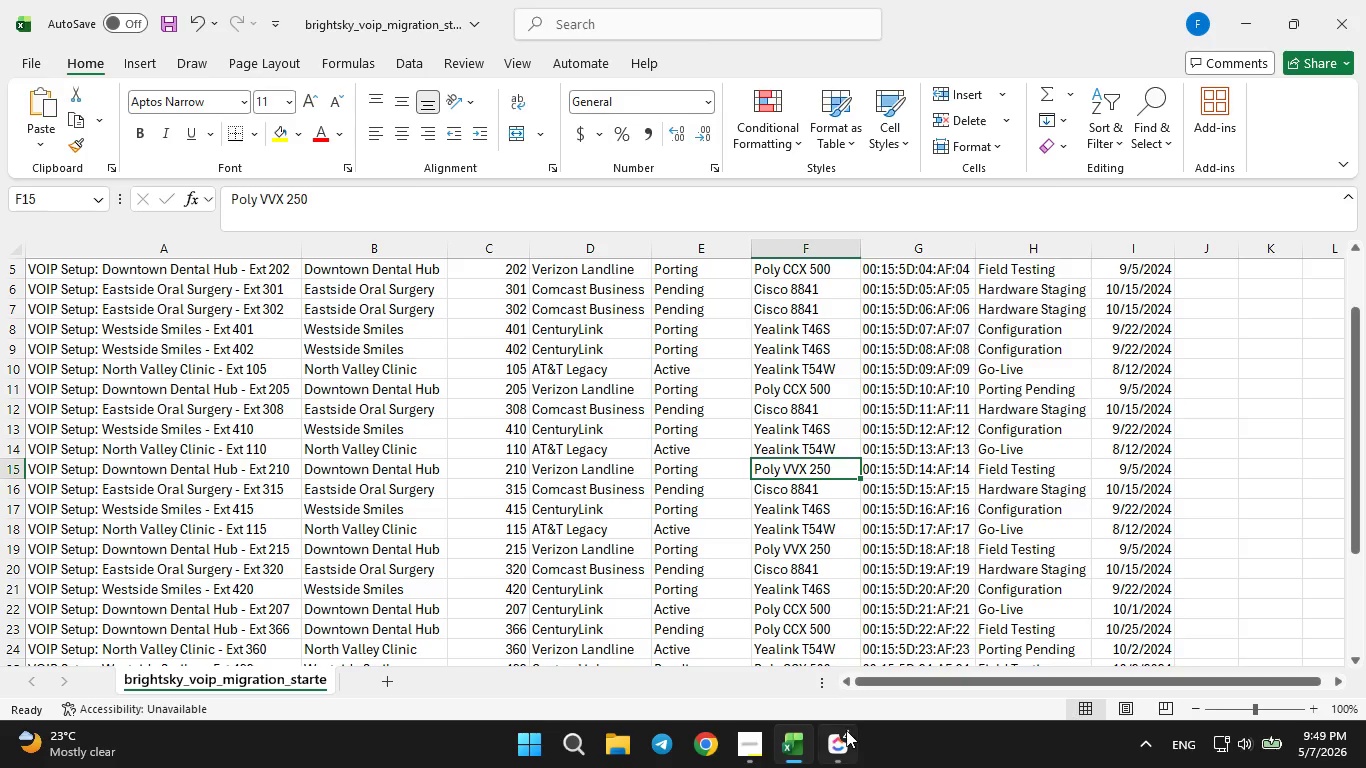 
double_click([846, 747])
 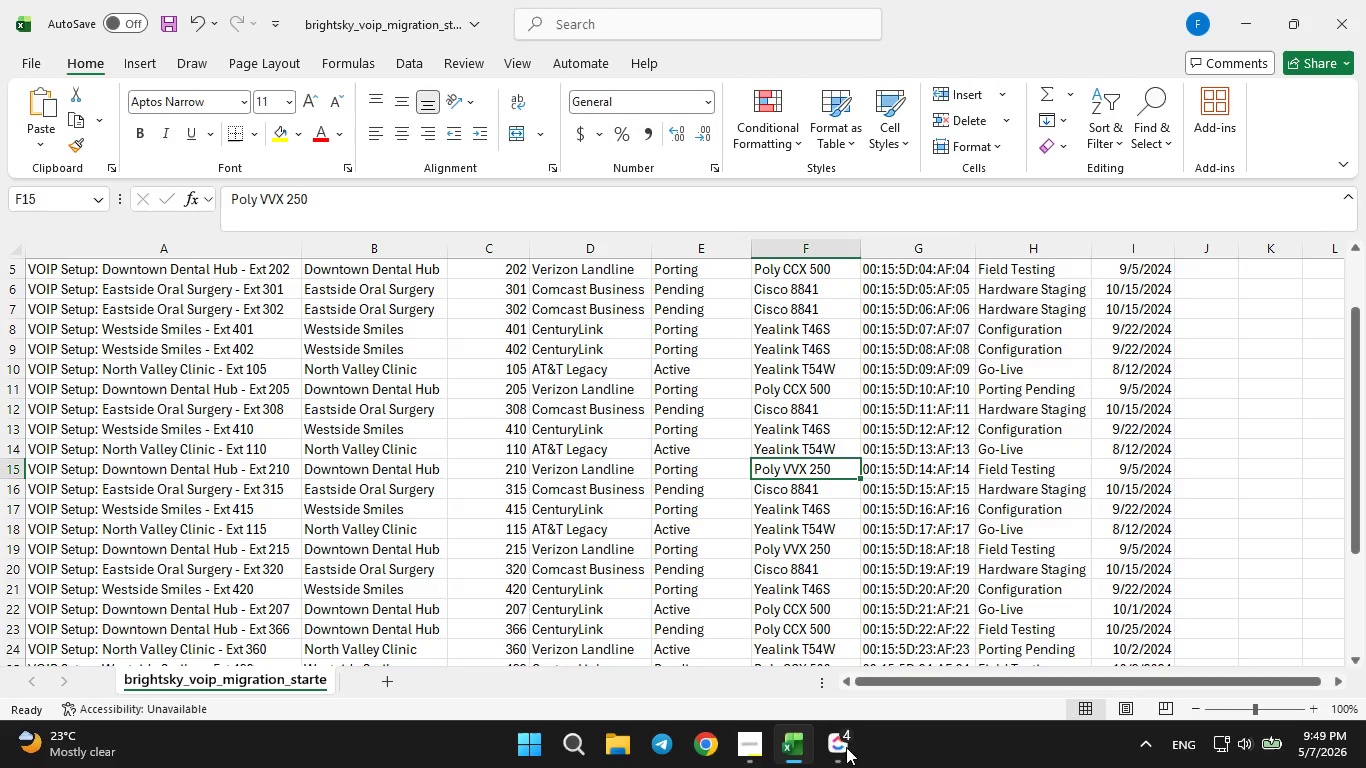 
left_click([846, 747])
 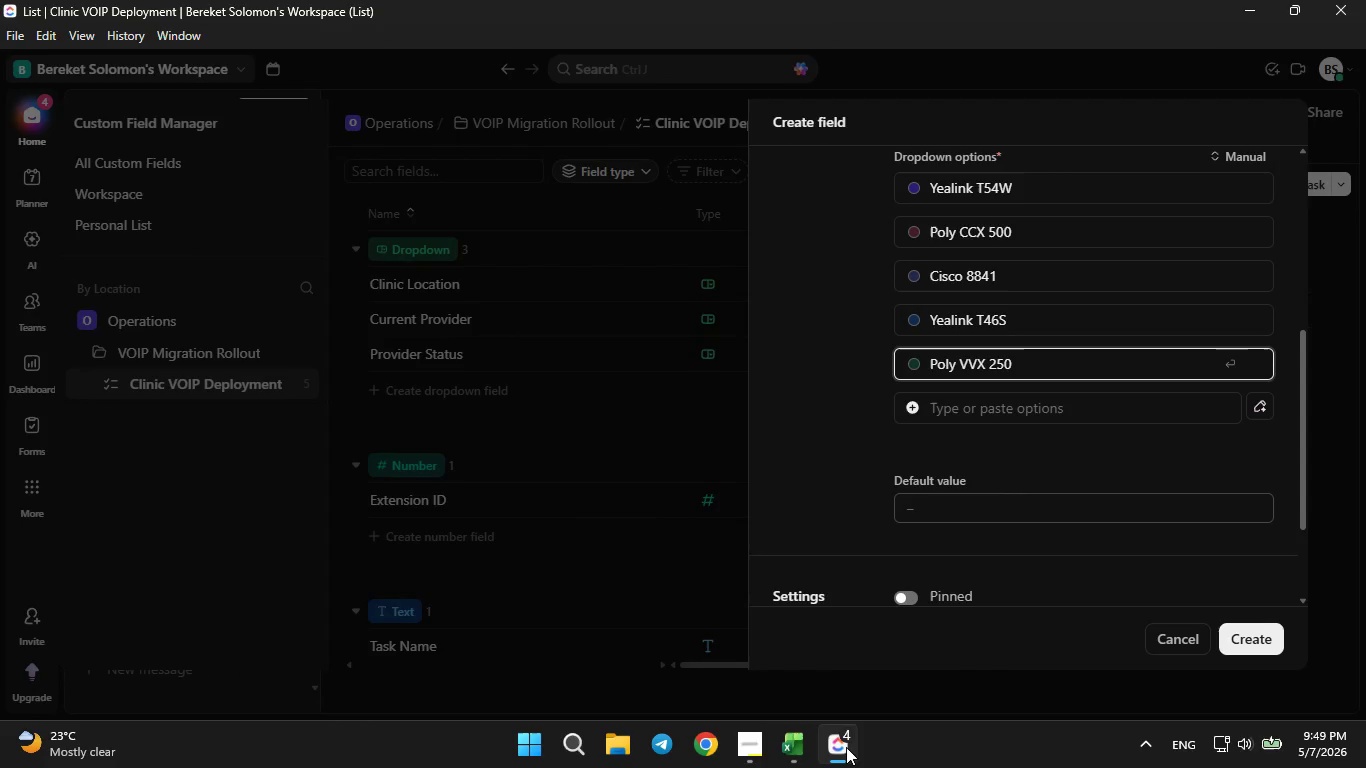 
left_click([846, 747])
 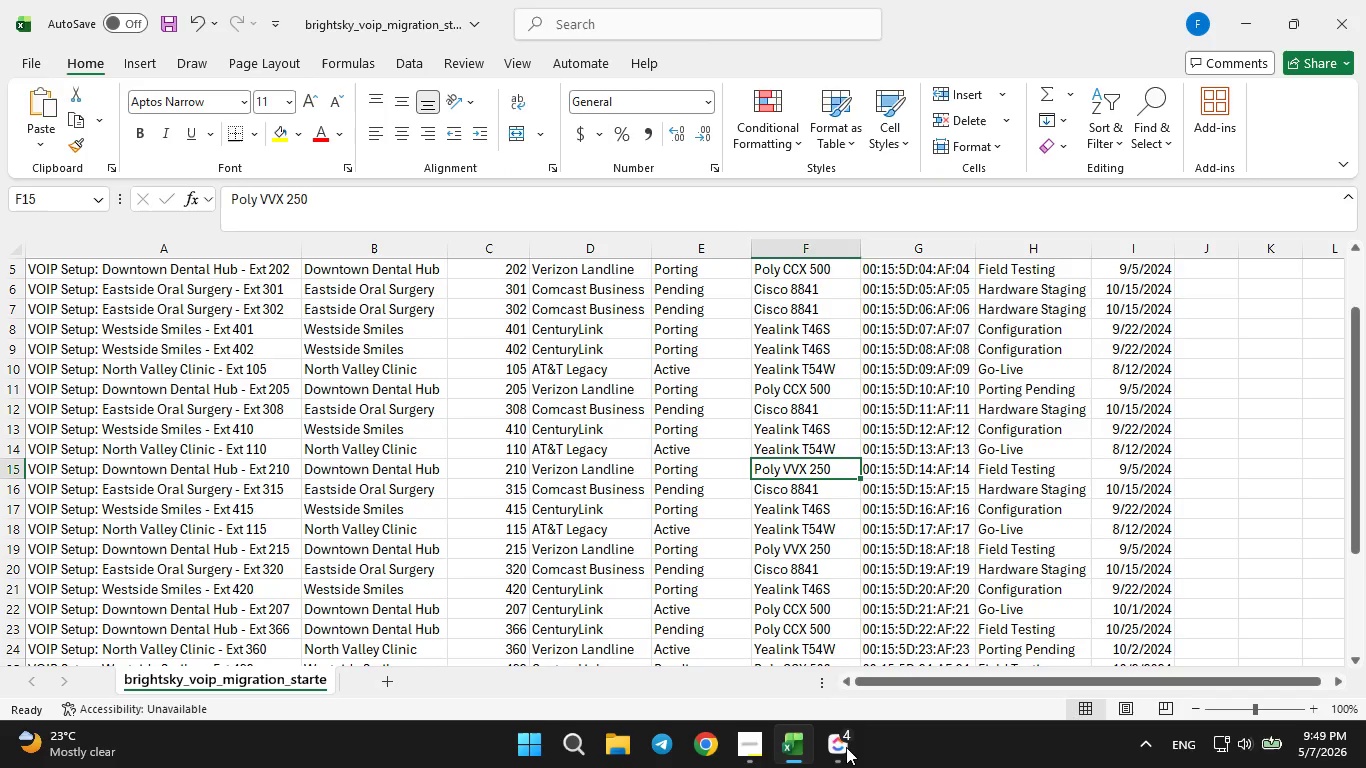 
left_click([846, 747])
 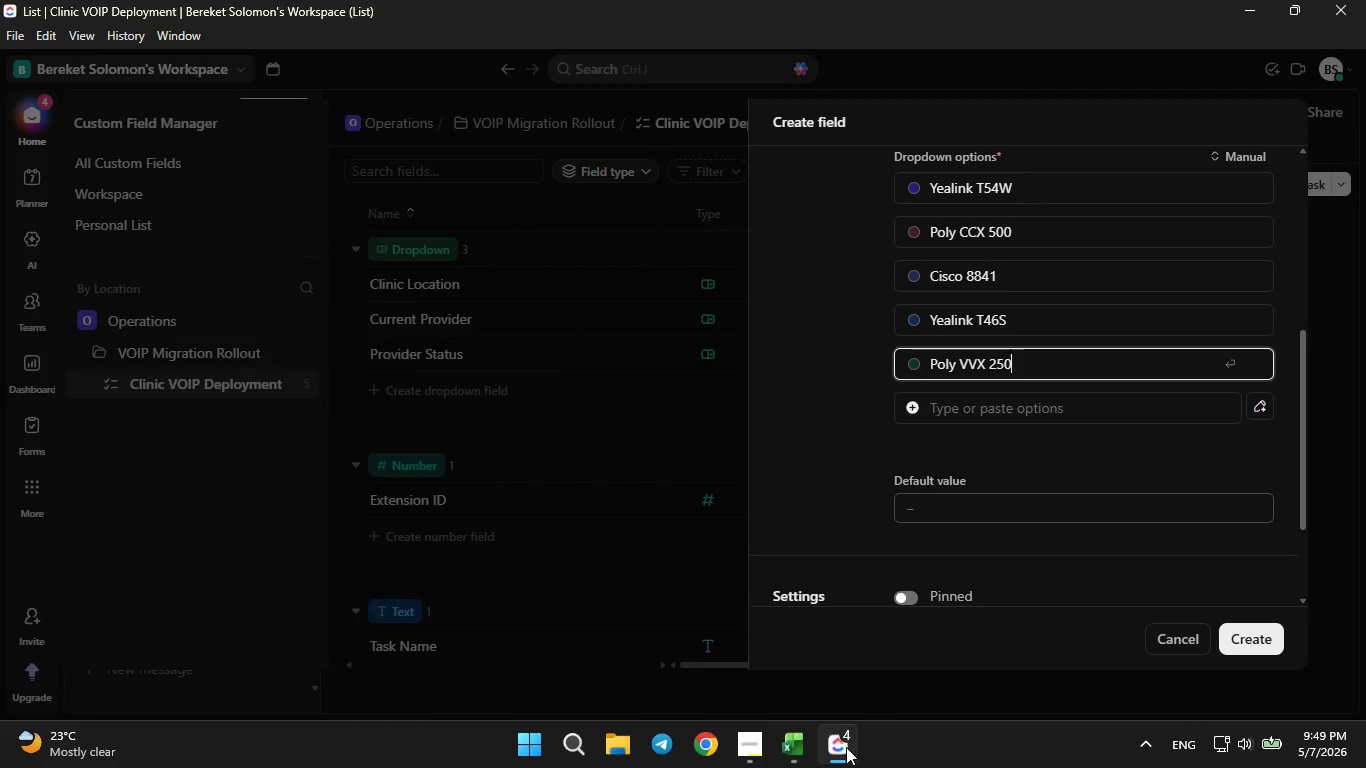 
left_click([846, 747])
 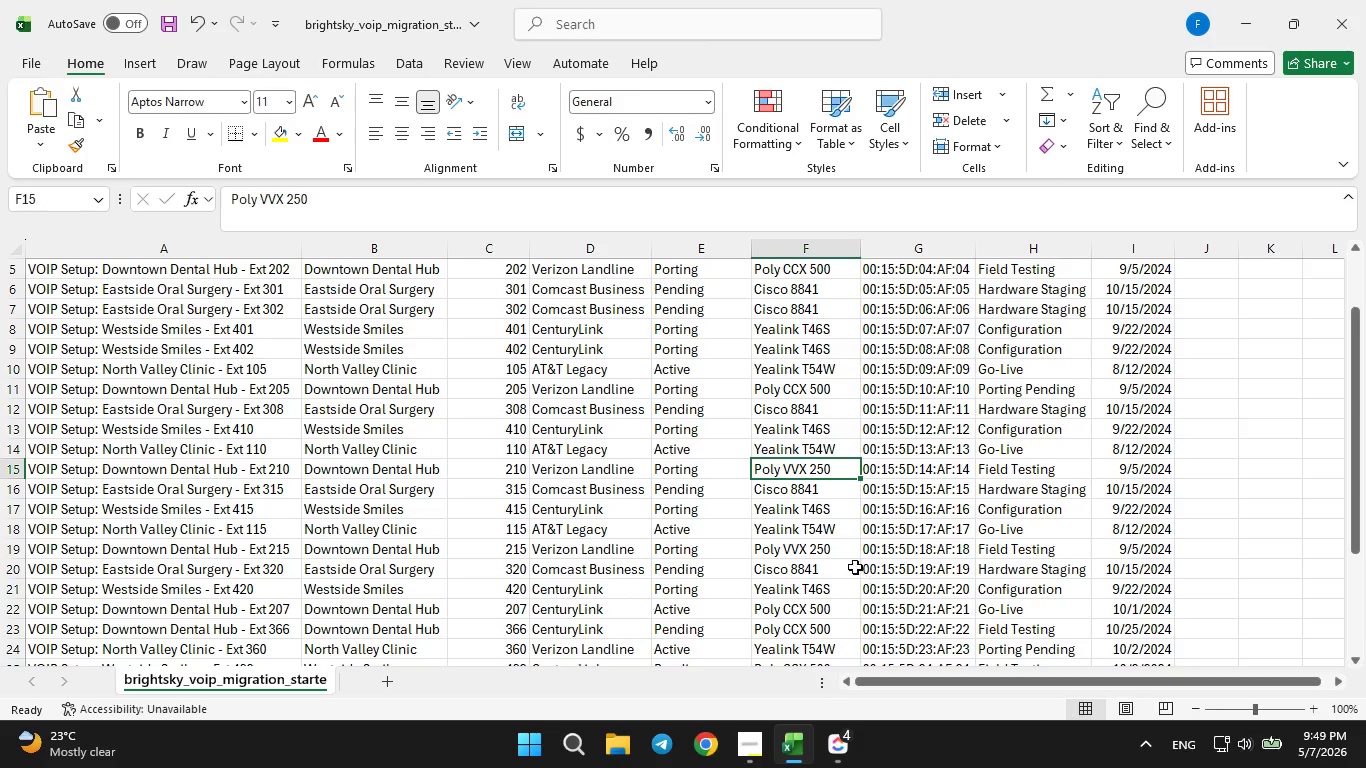 
left_click([817, 515])
 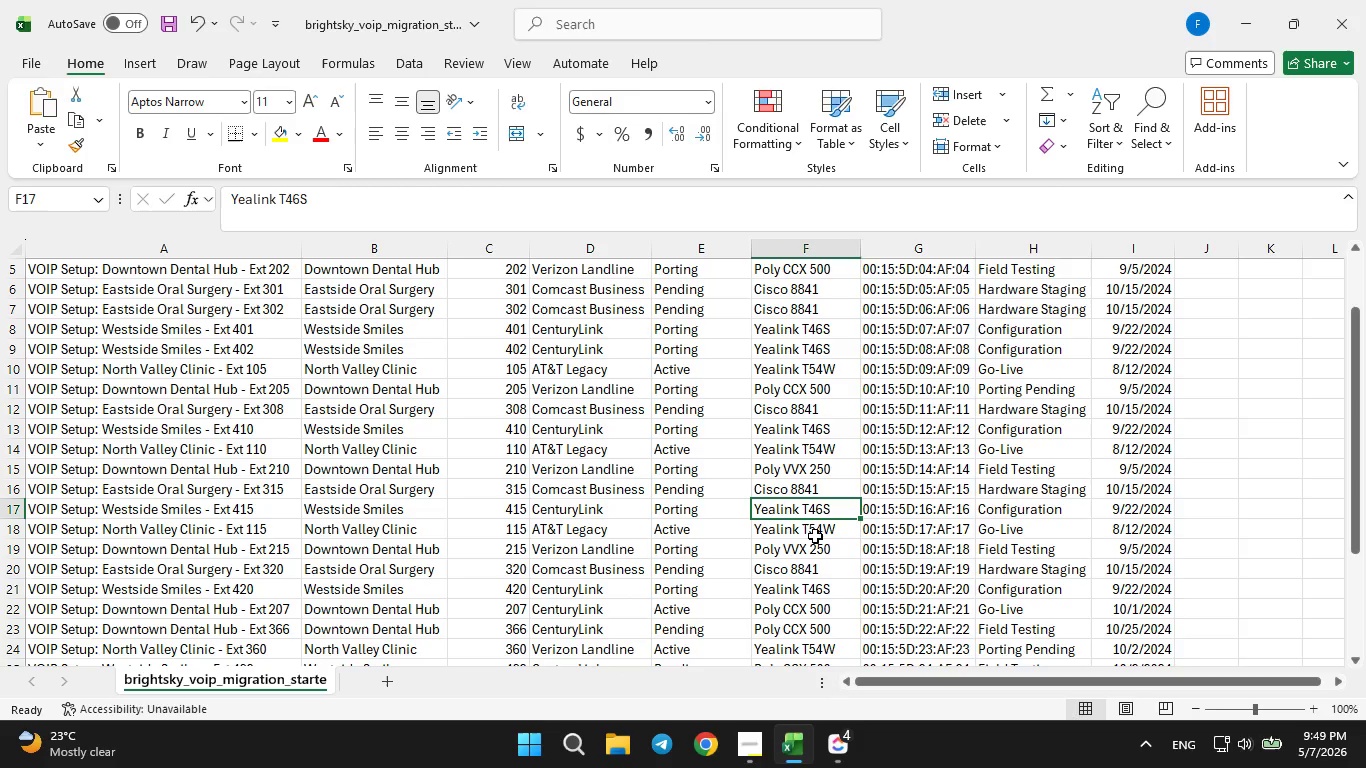 
wait(5.22)
 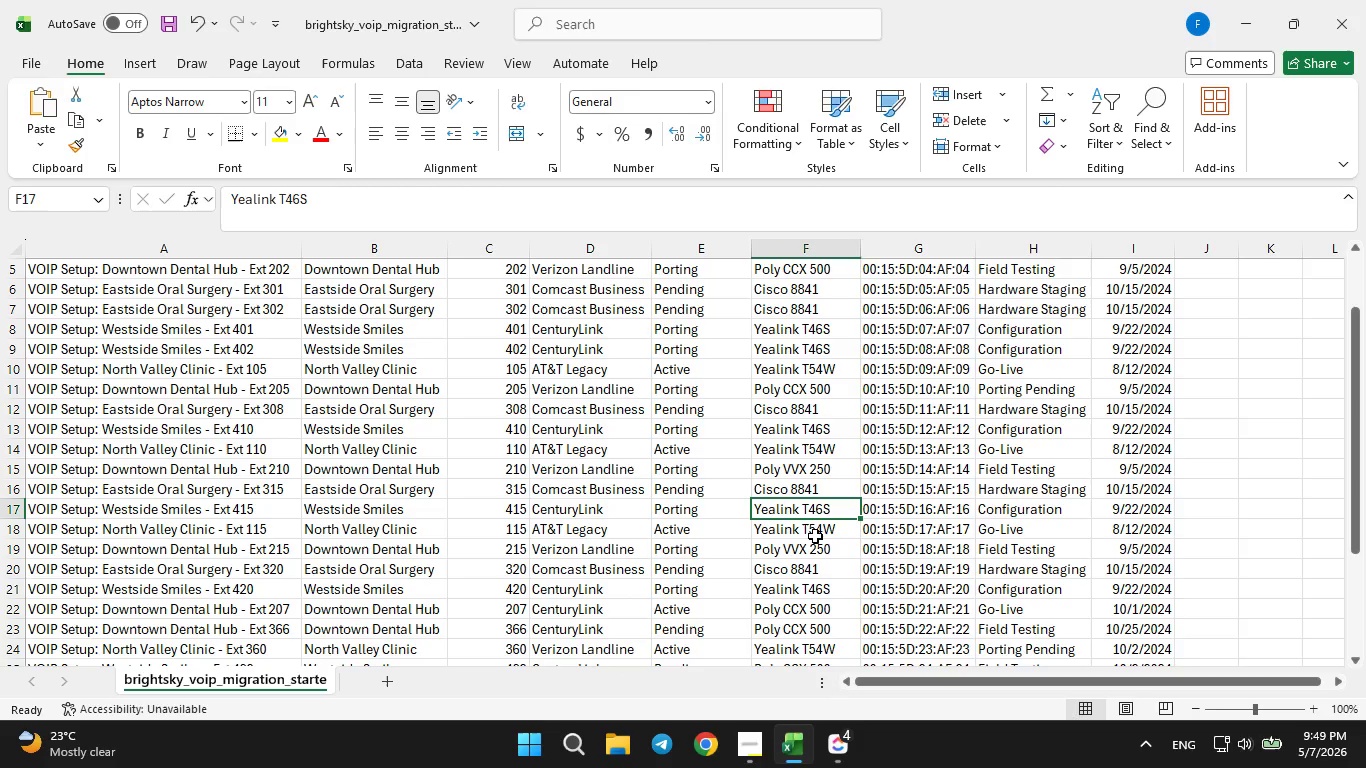 
left_click([815, 536])
 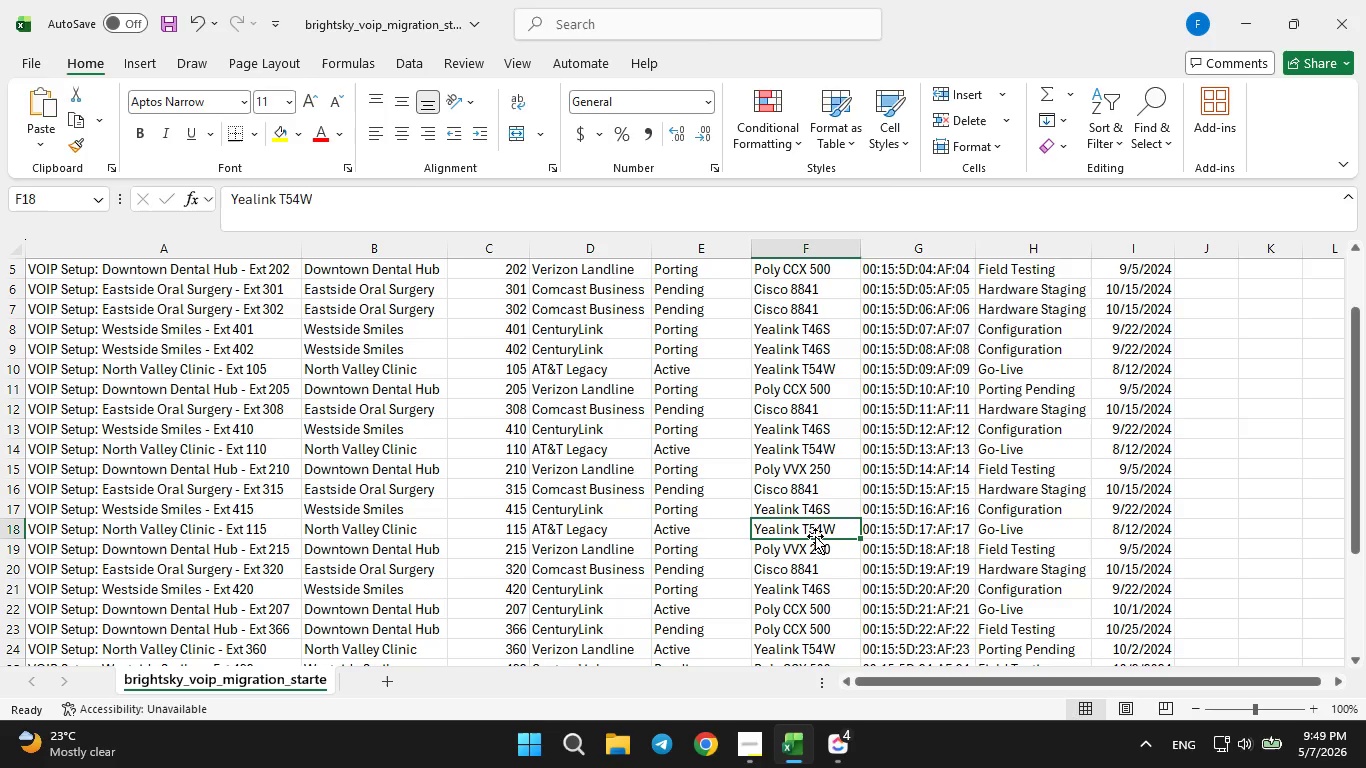 
scroll: coordinate [815, 536], scroll_direction: down, amount: 1.0
 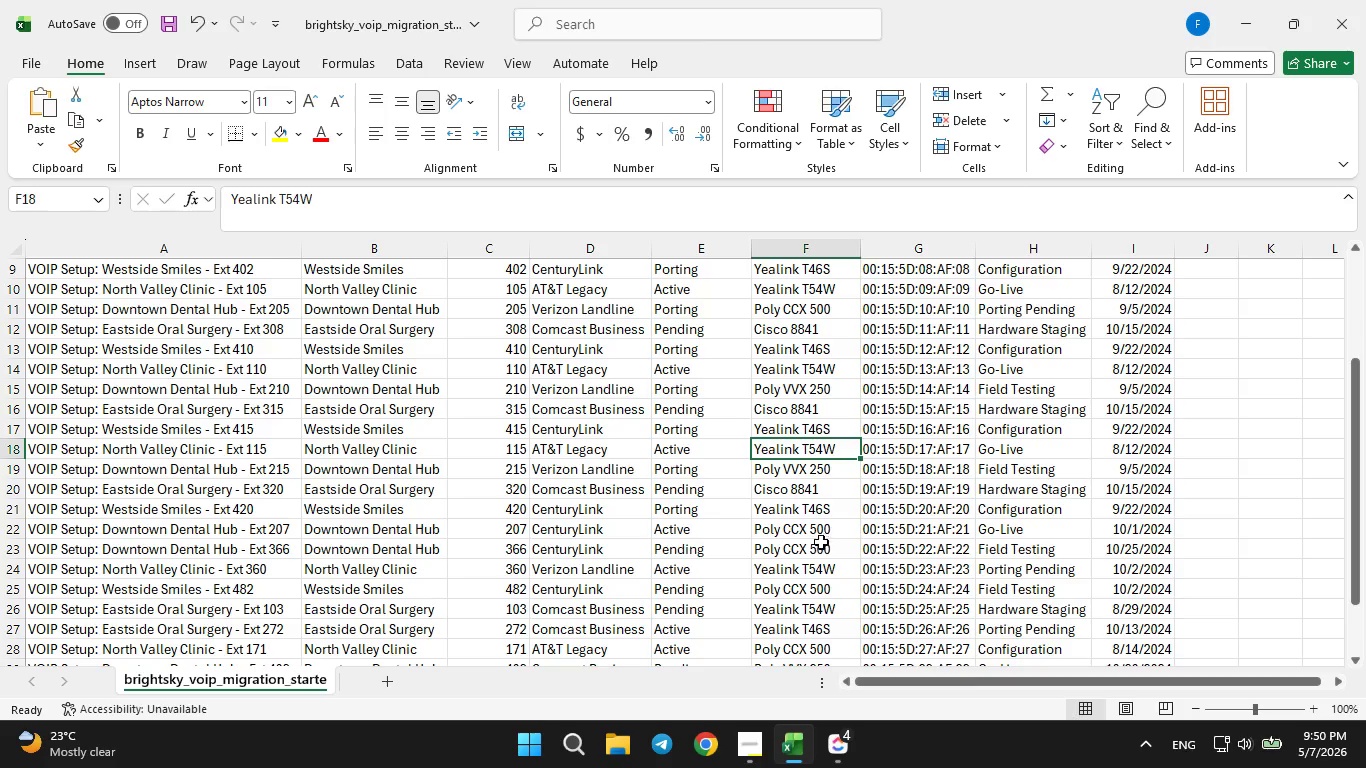 
wait(19.68)
 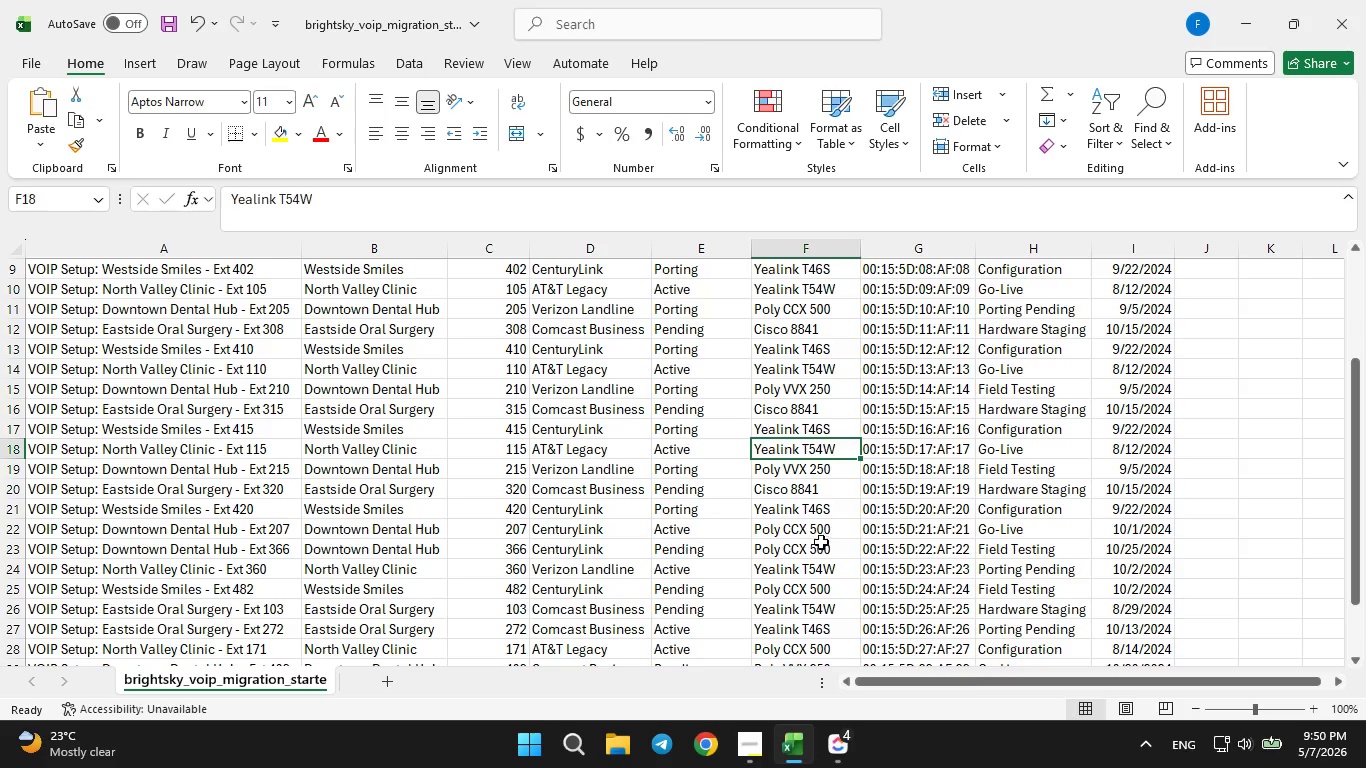 
left_click([831, 757])
 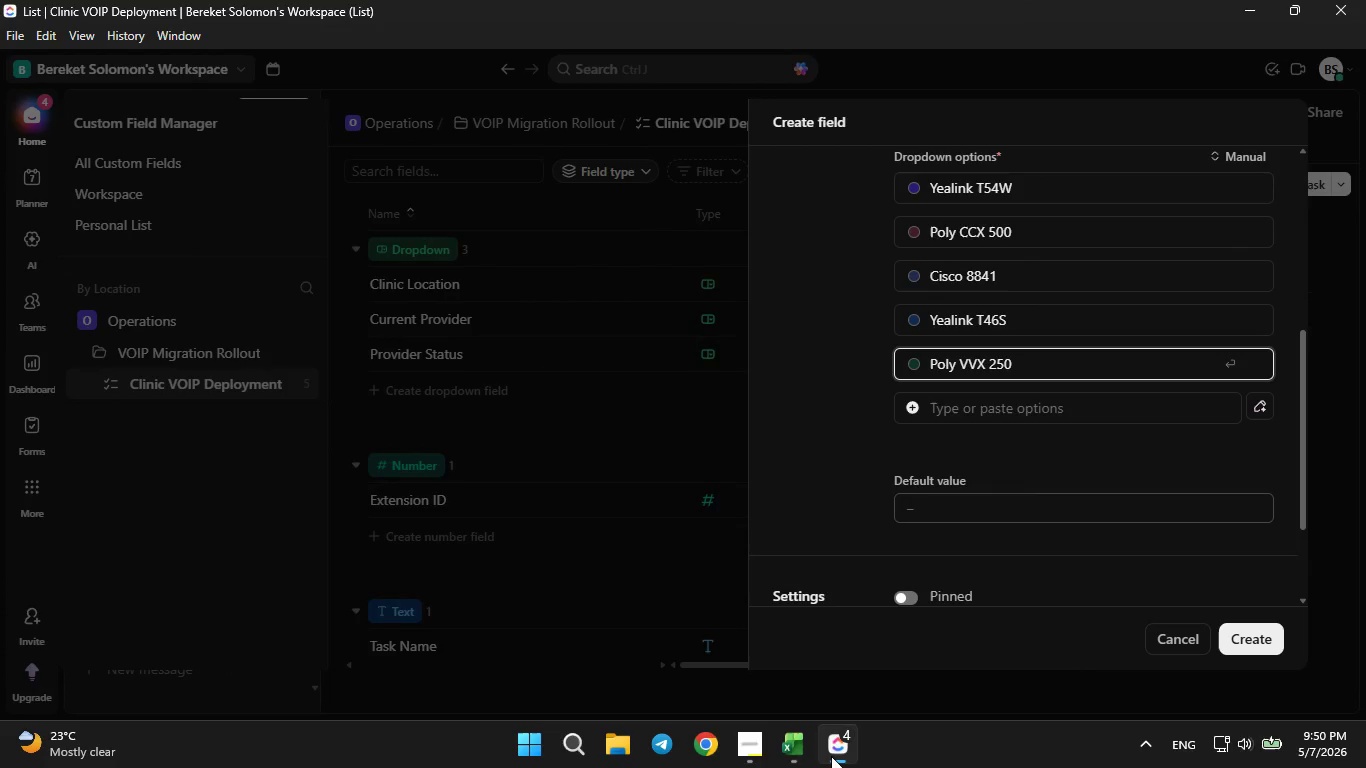 
left_click([831, 756])
 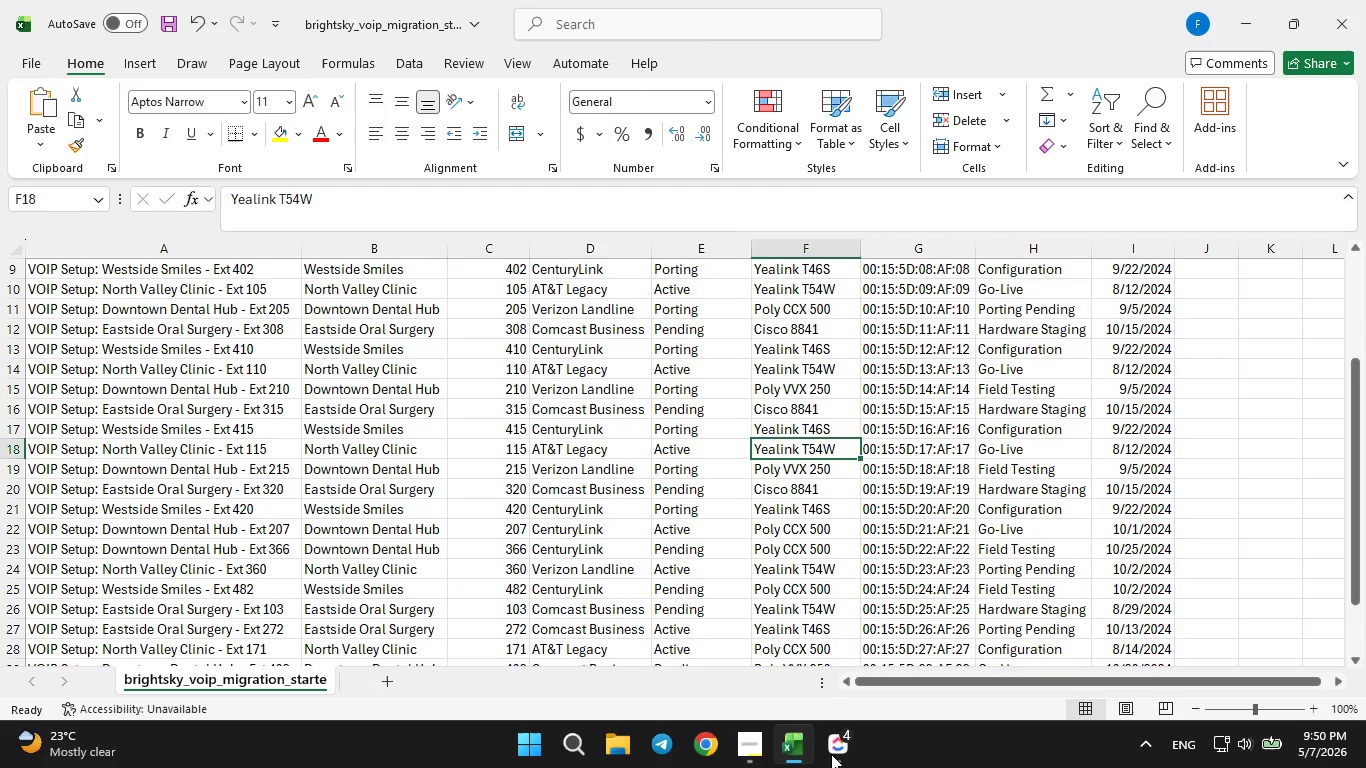 
wait(5.34)
 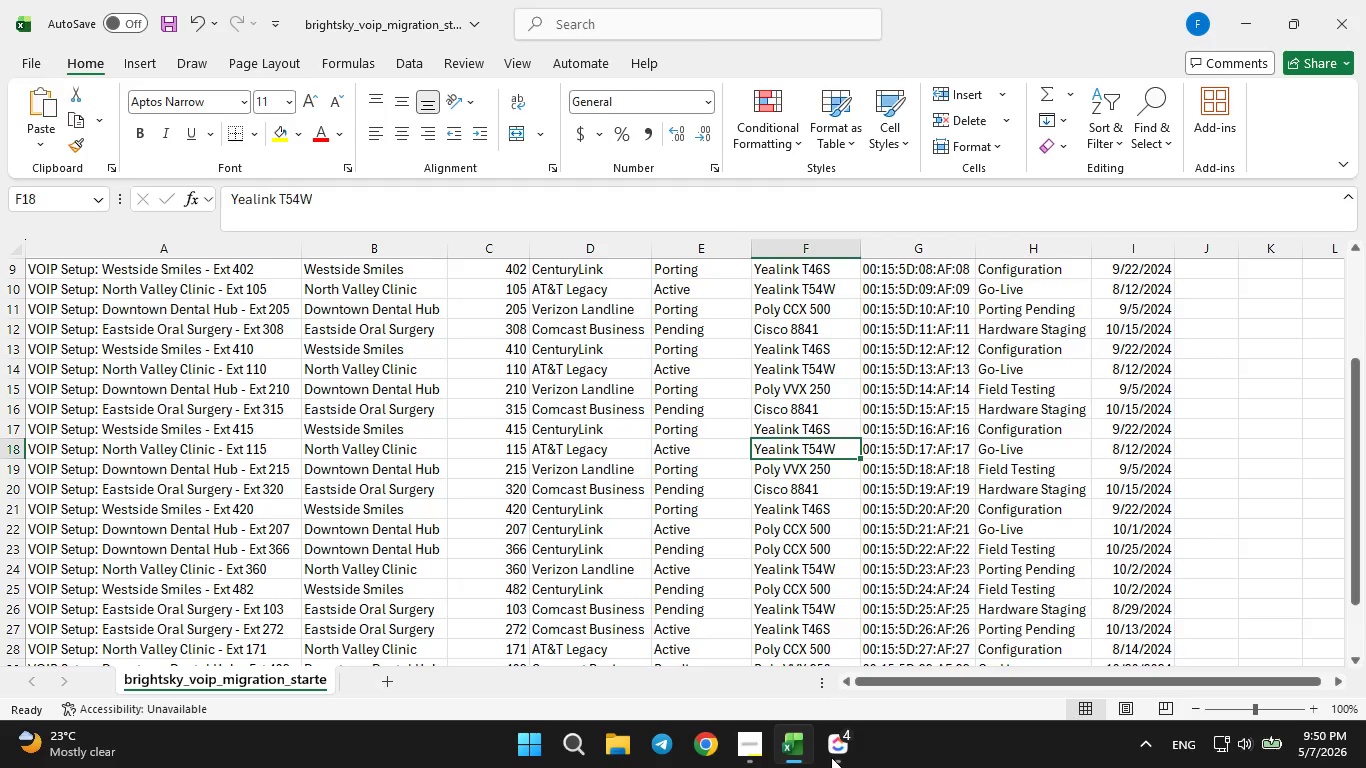 
left_click([831, 754])
 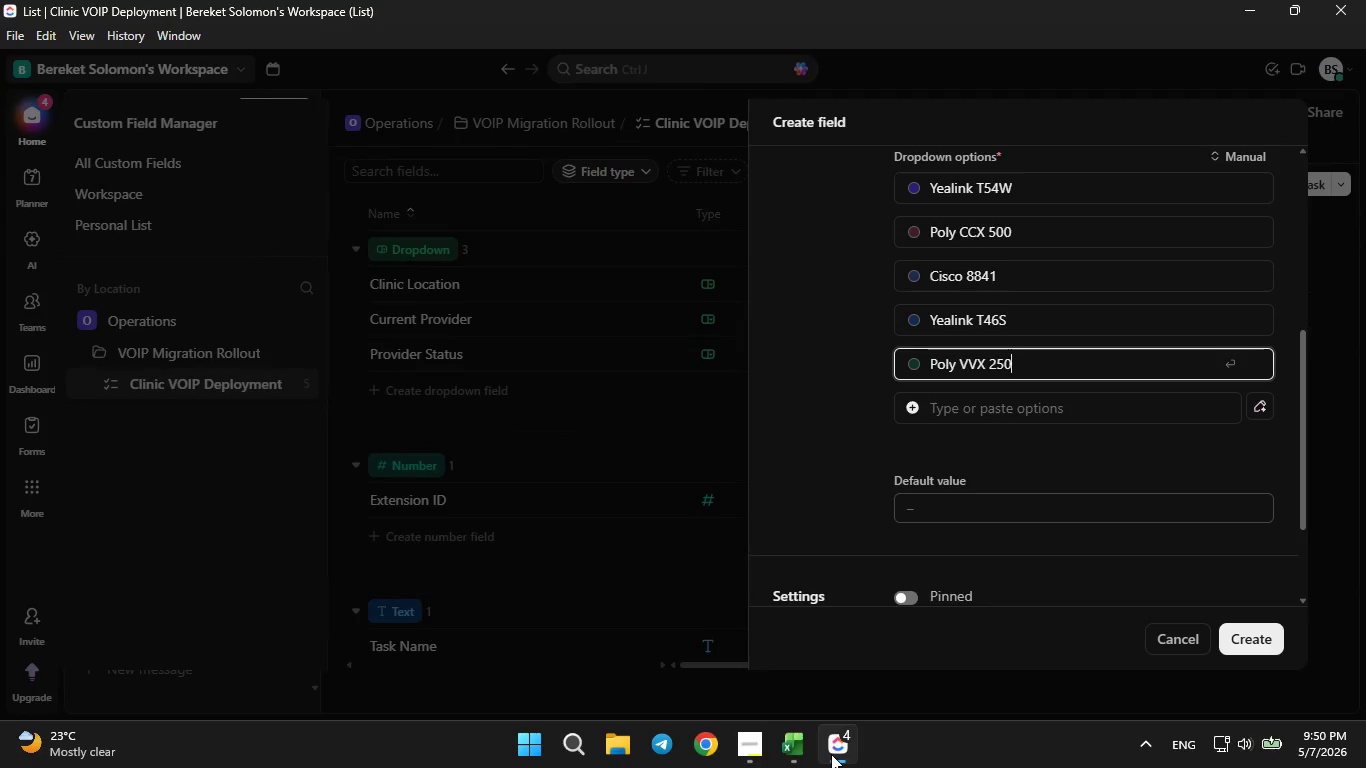 
left_click([831, 754])
 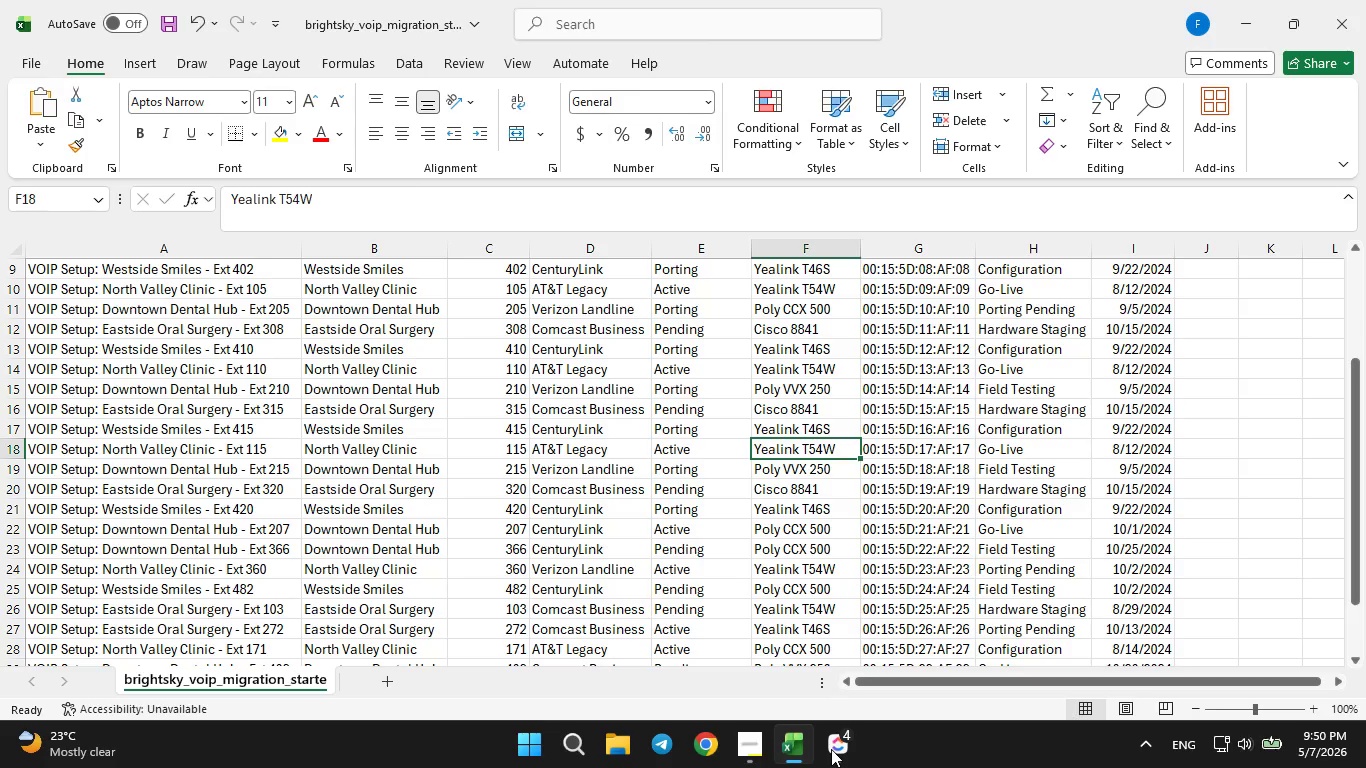 
left_click([831, 749])
 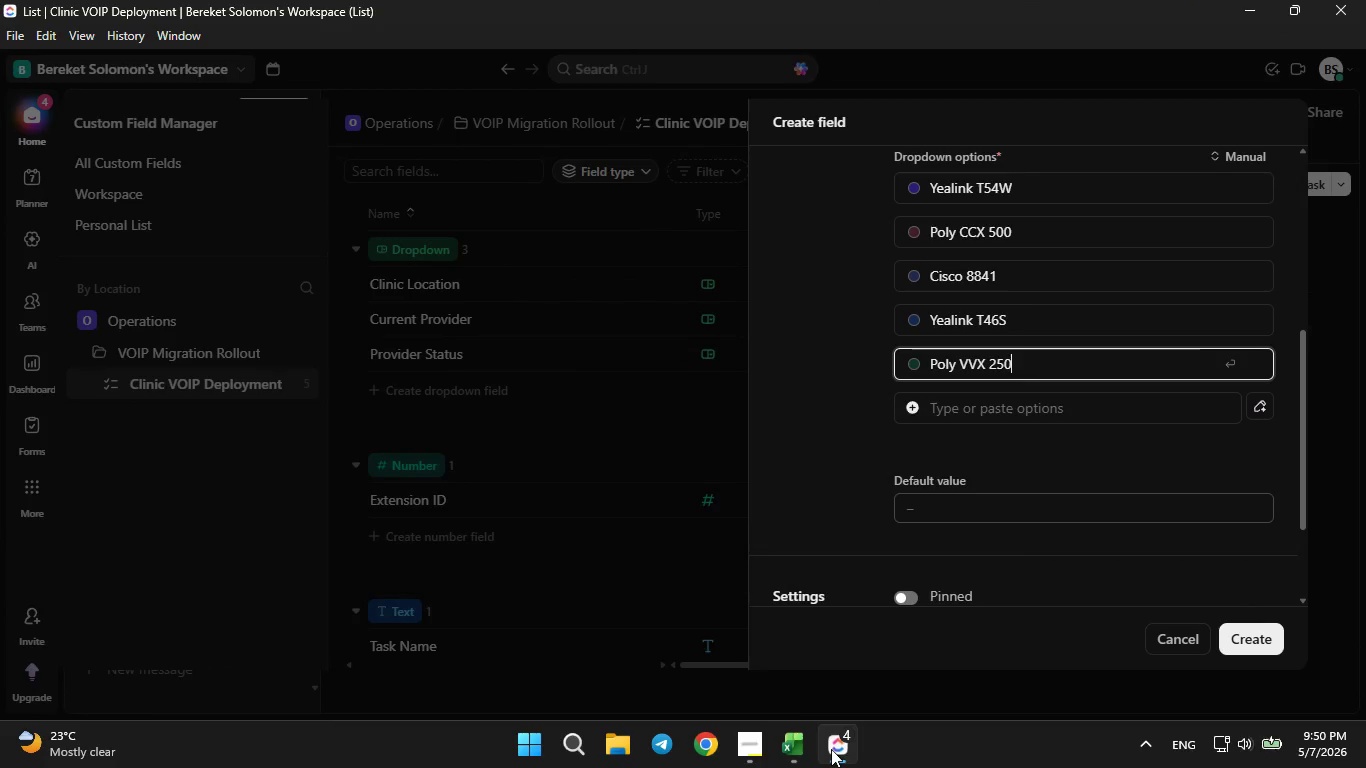 
left_click([831, 749])
 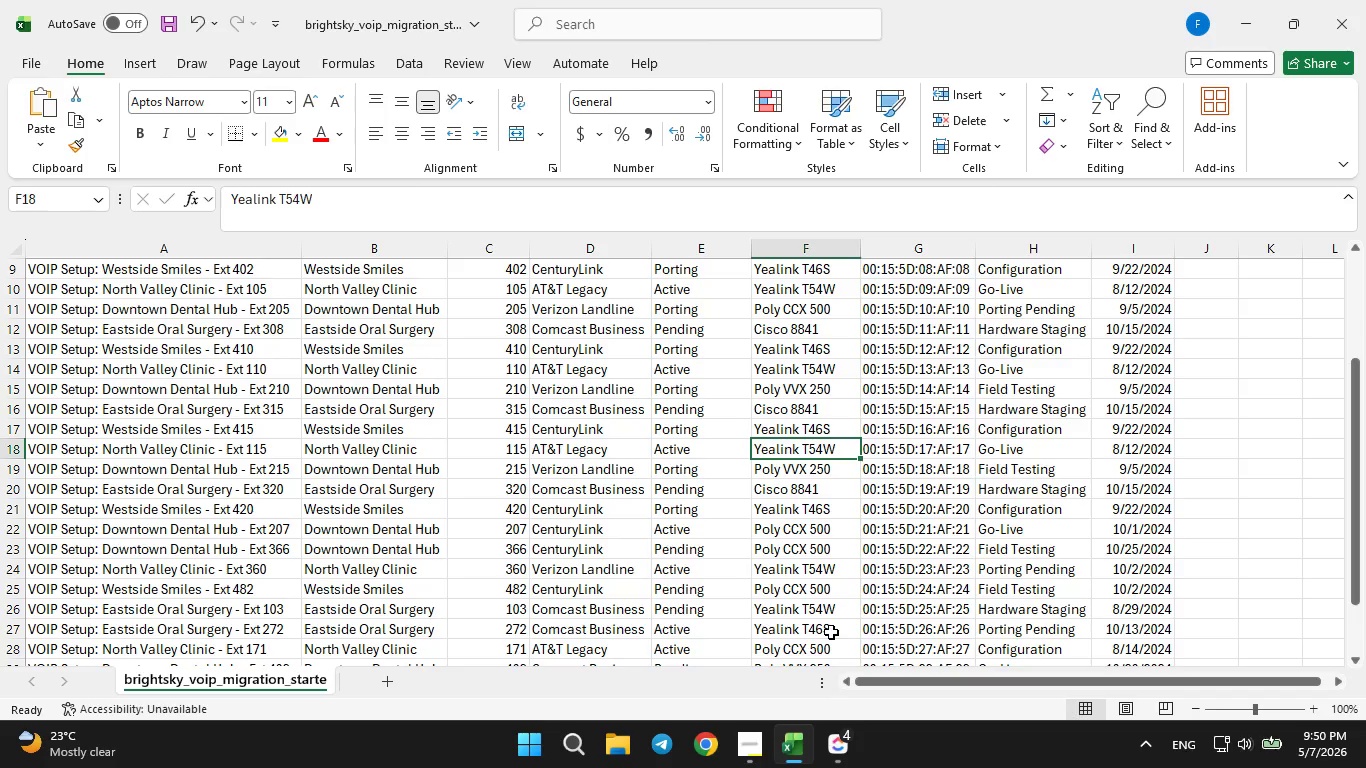 
scroll: coordinate [829, 632], scroll_direction: down, amount: 1.0
 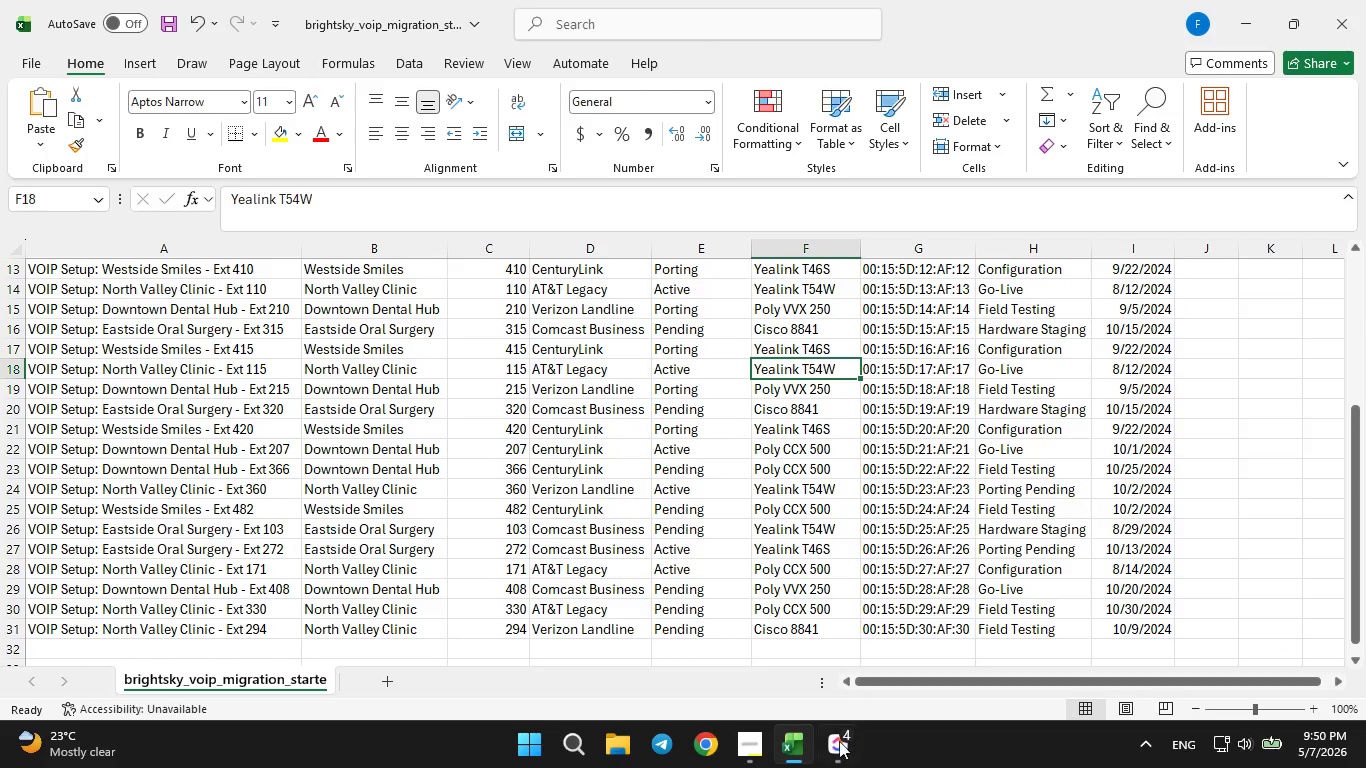 
left_click([839, 754])
 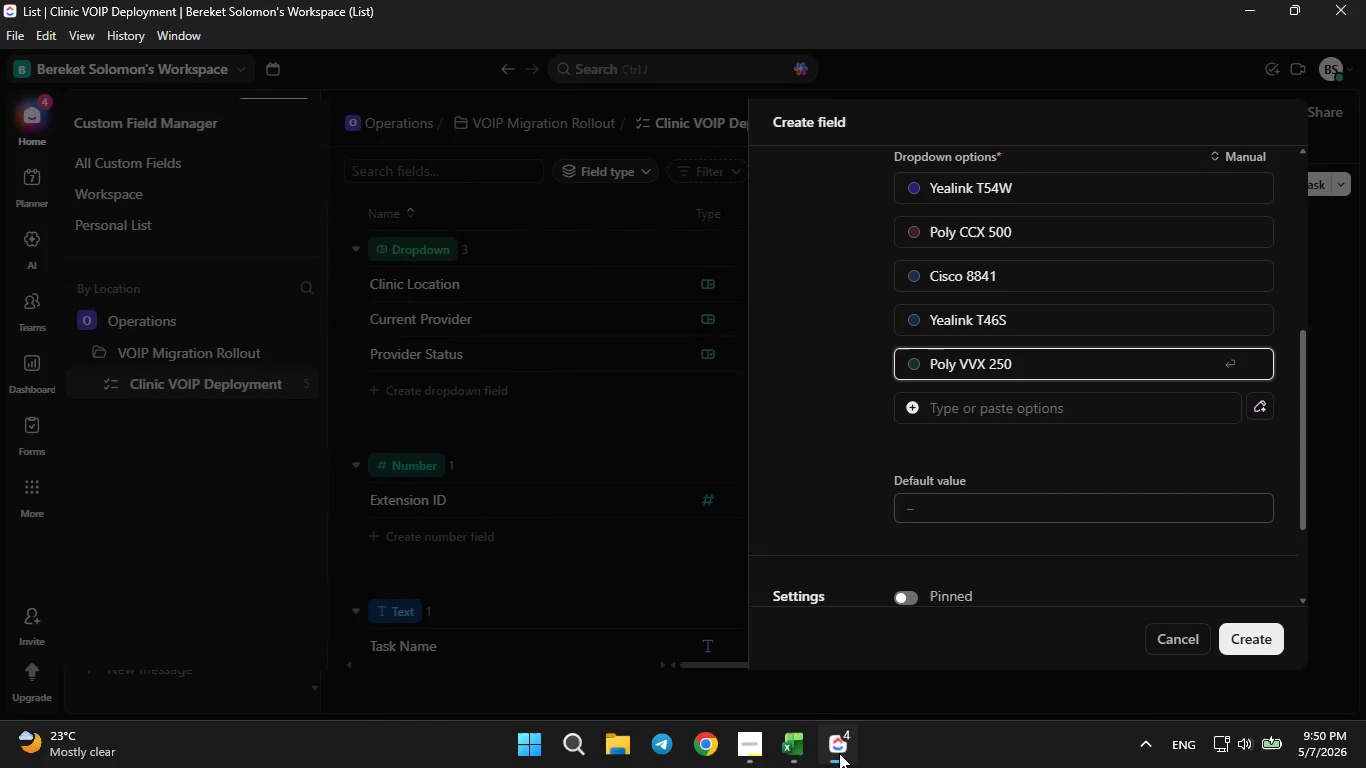 
double_click([839, 751])
 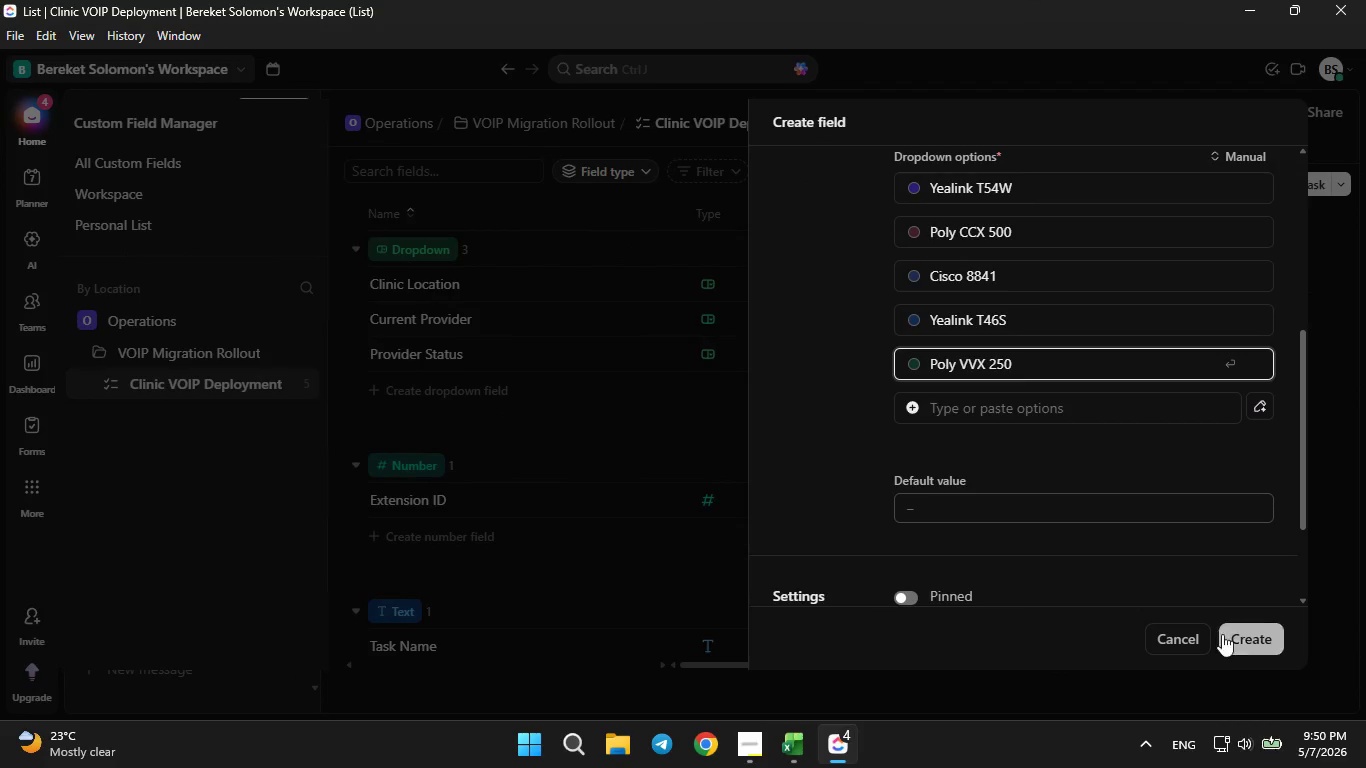 
left_click([1230, 630])
 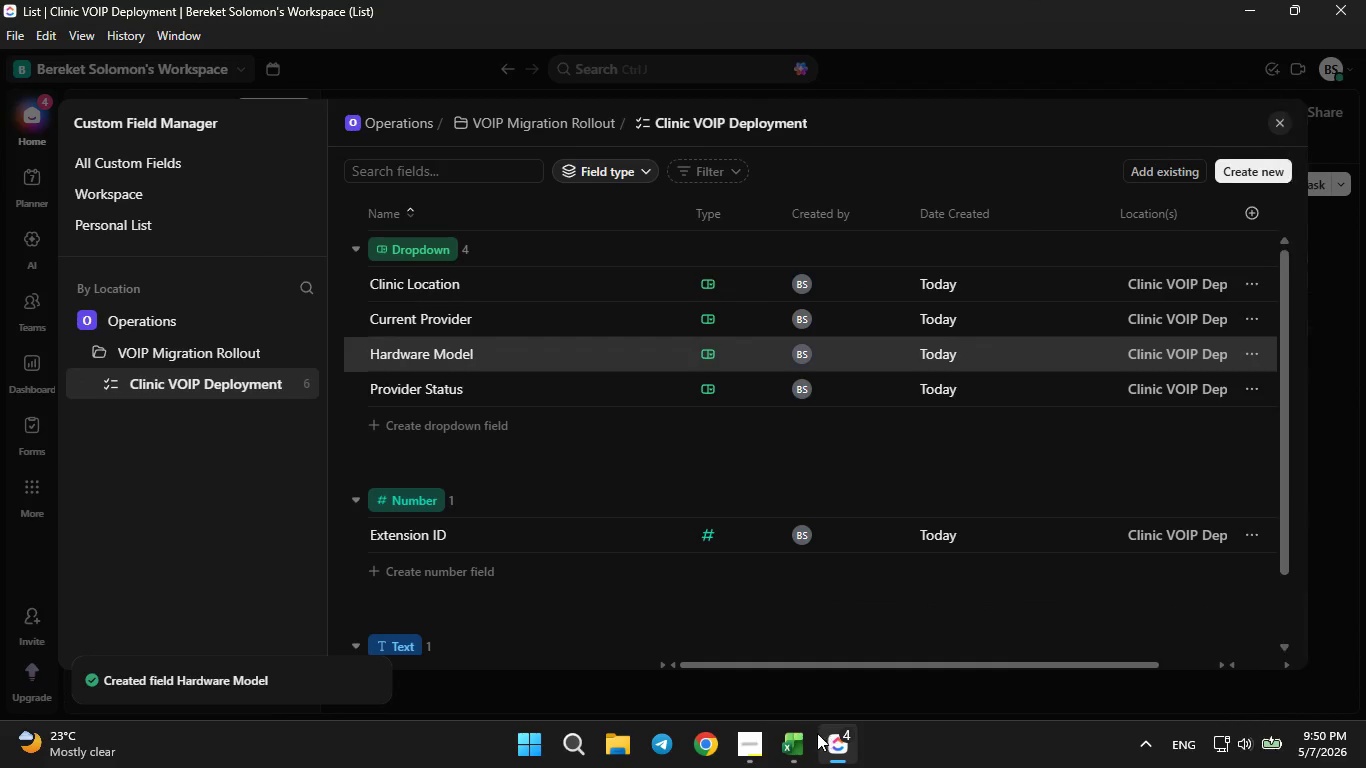 
left_click([796, 759])
 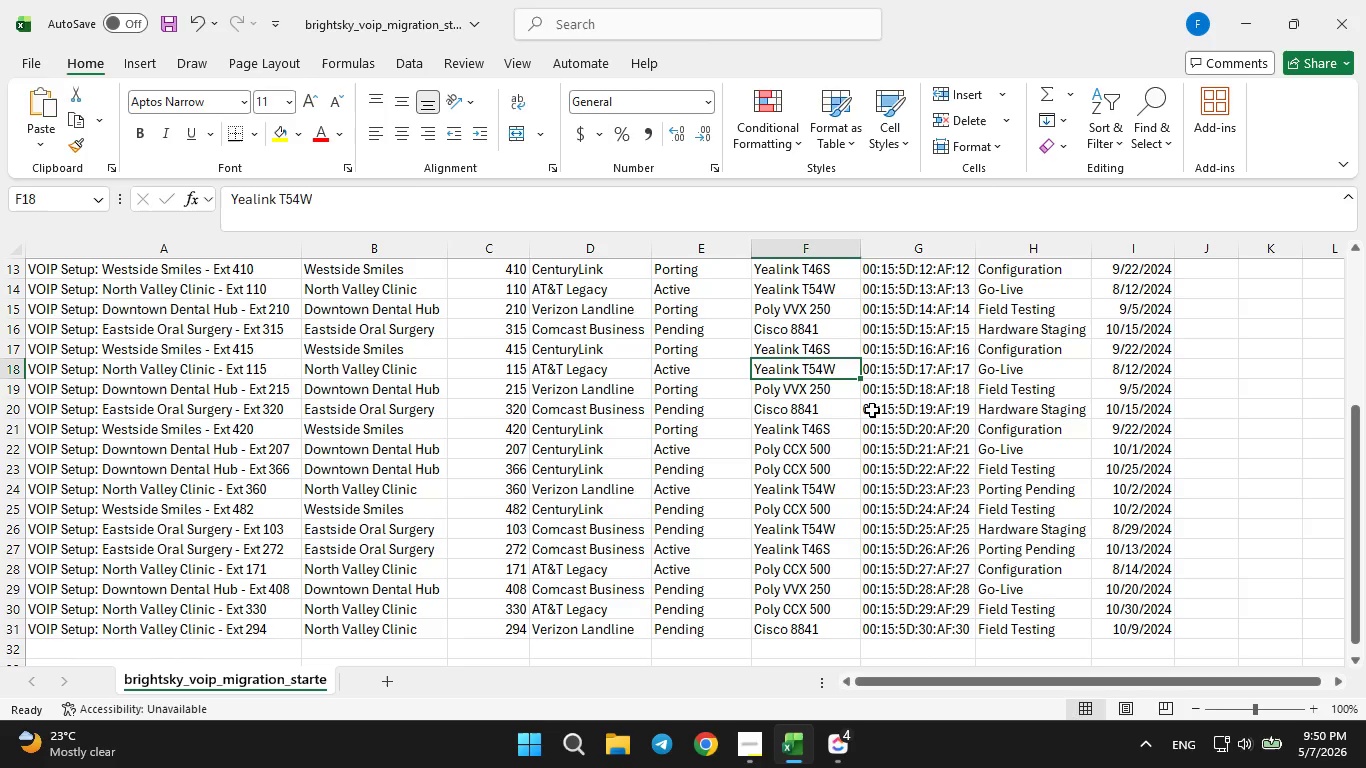 
scroll: coordinate [880, 386], scroll_direction: up, amount: 8.0
 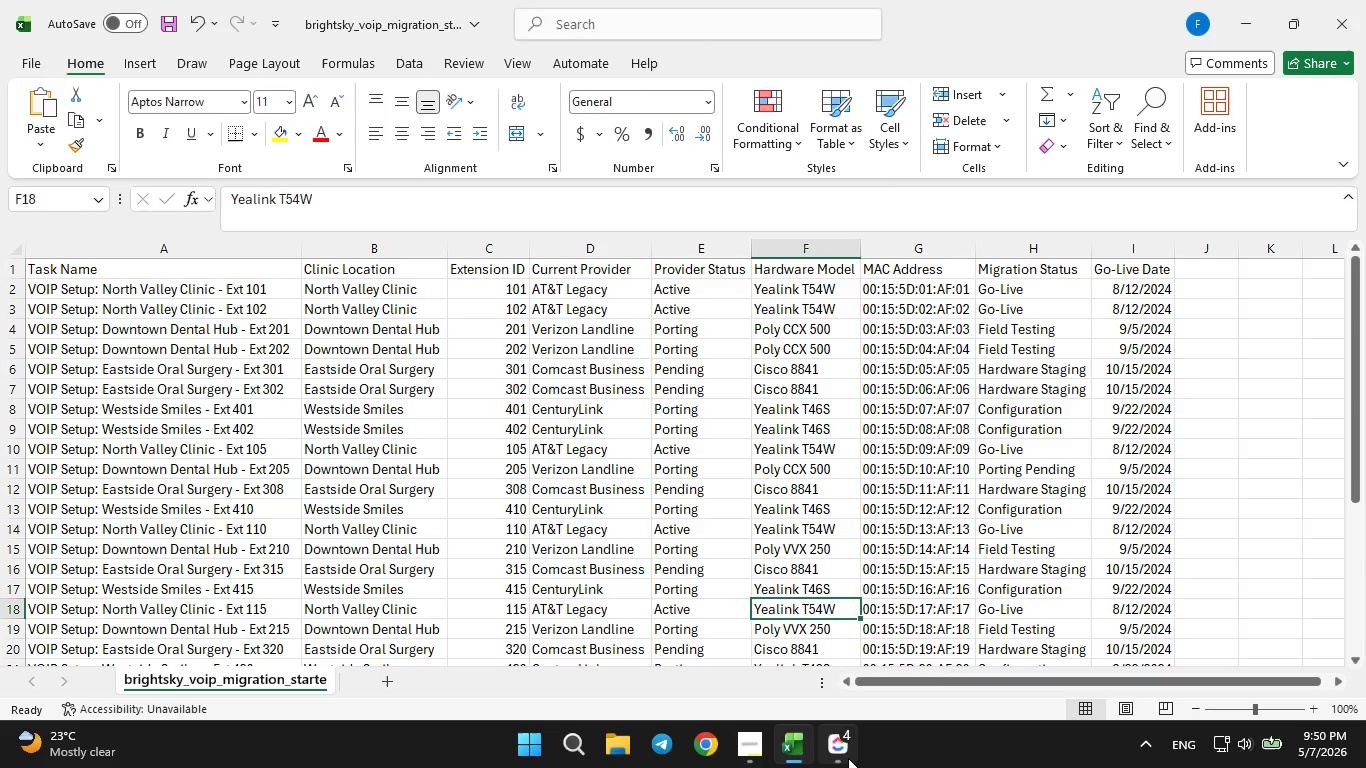 
left_click([848, 758])
 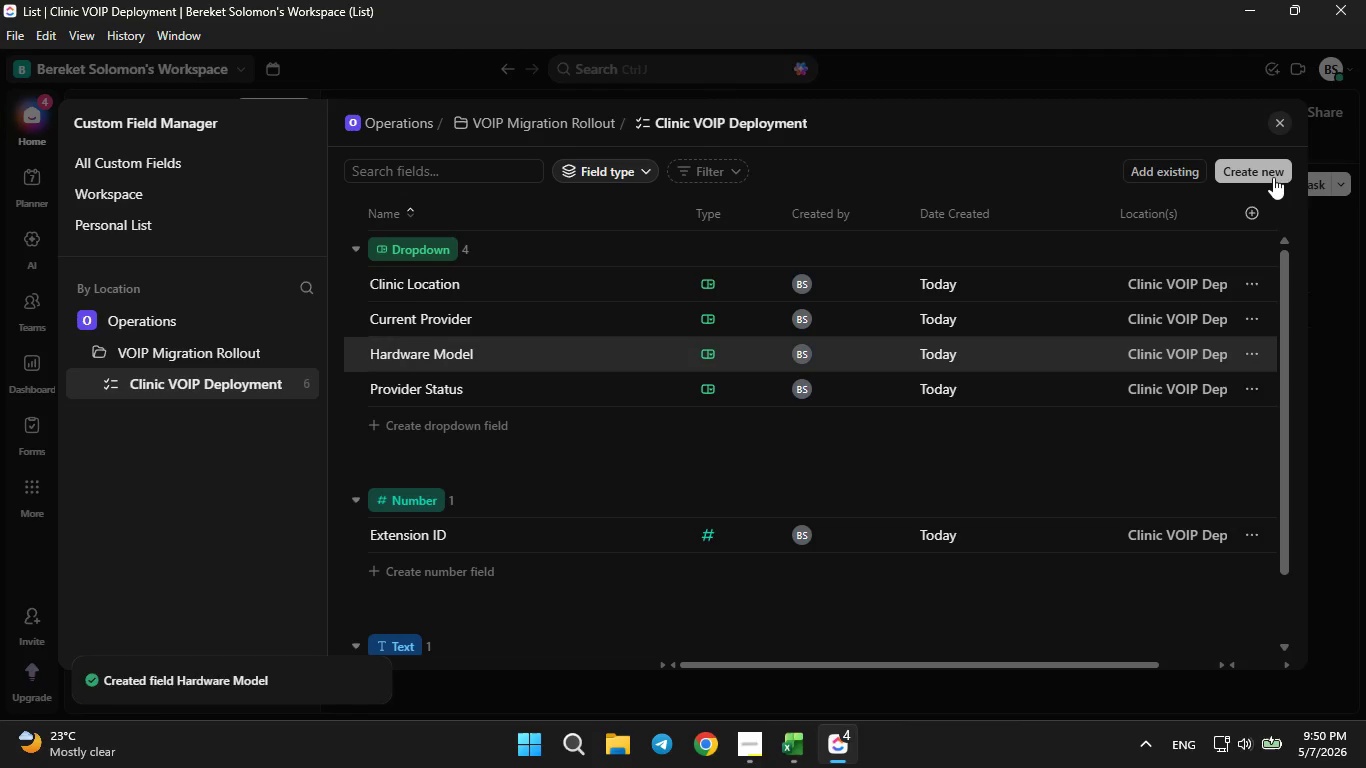 
left_click([1265, 177])
 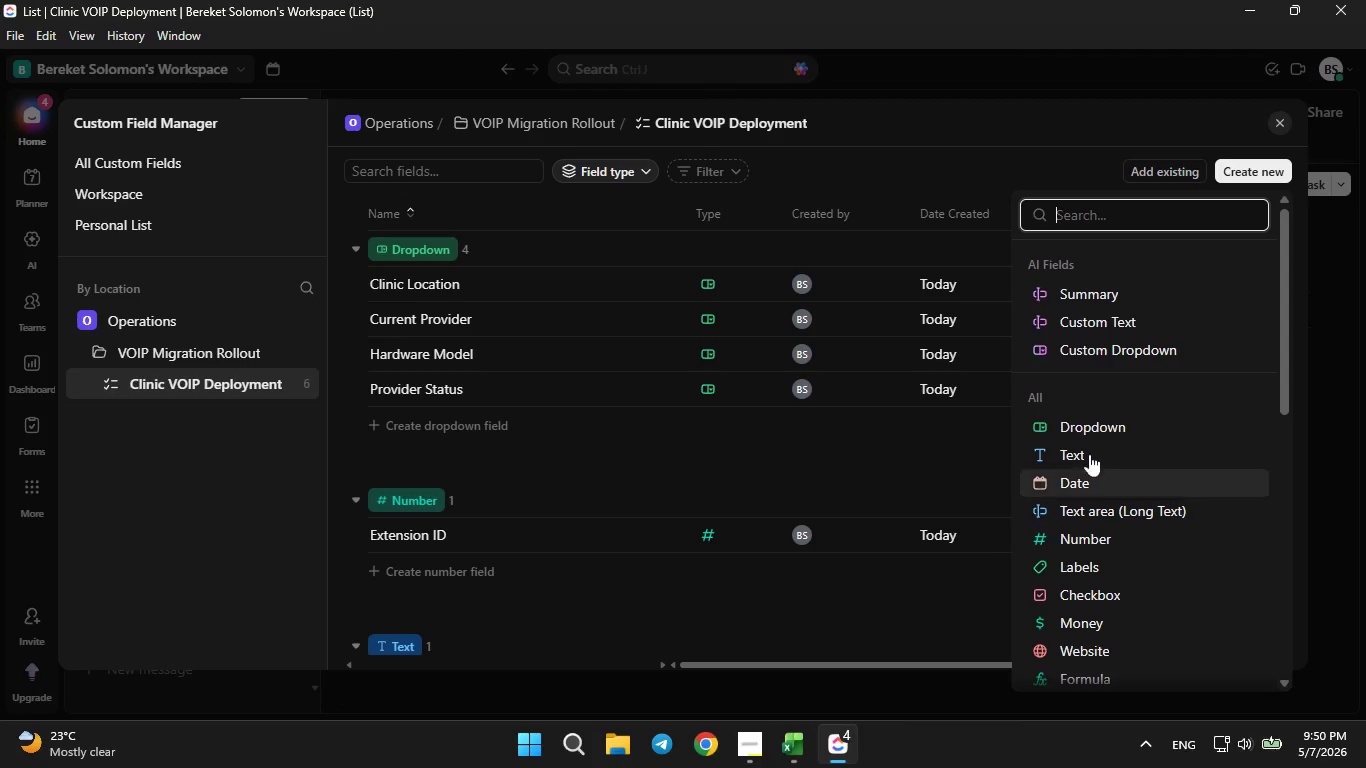 
left_click([1074, 469])
 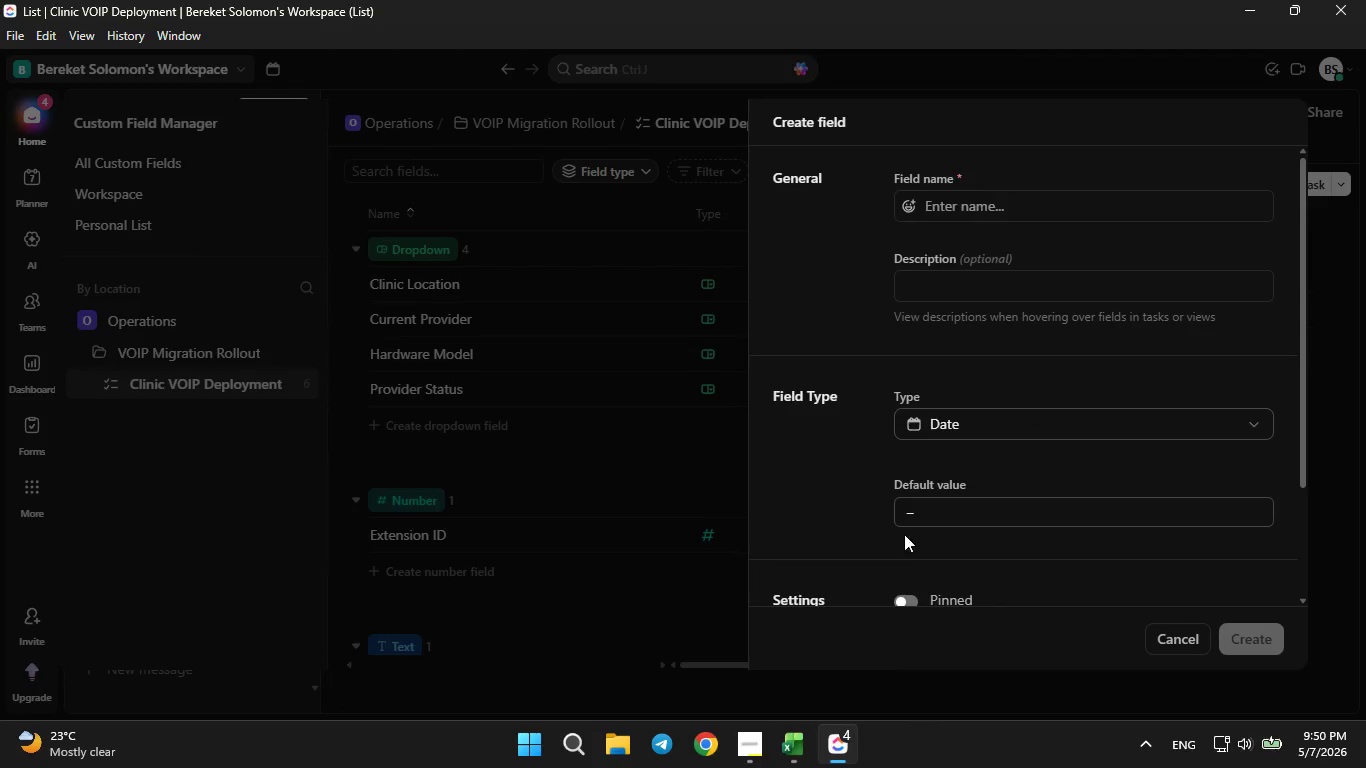 
left_click([952, 419])
 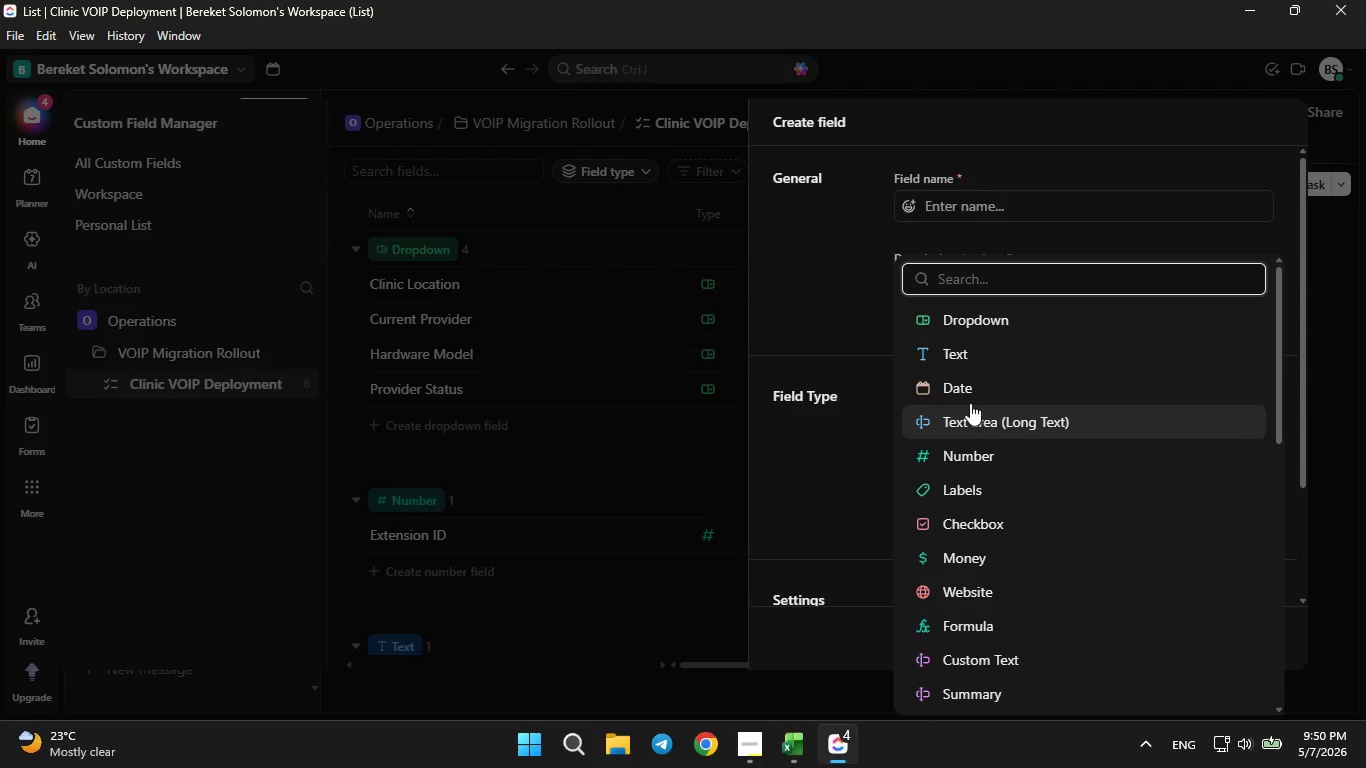 
left_click([960, 355])
 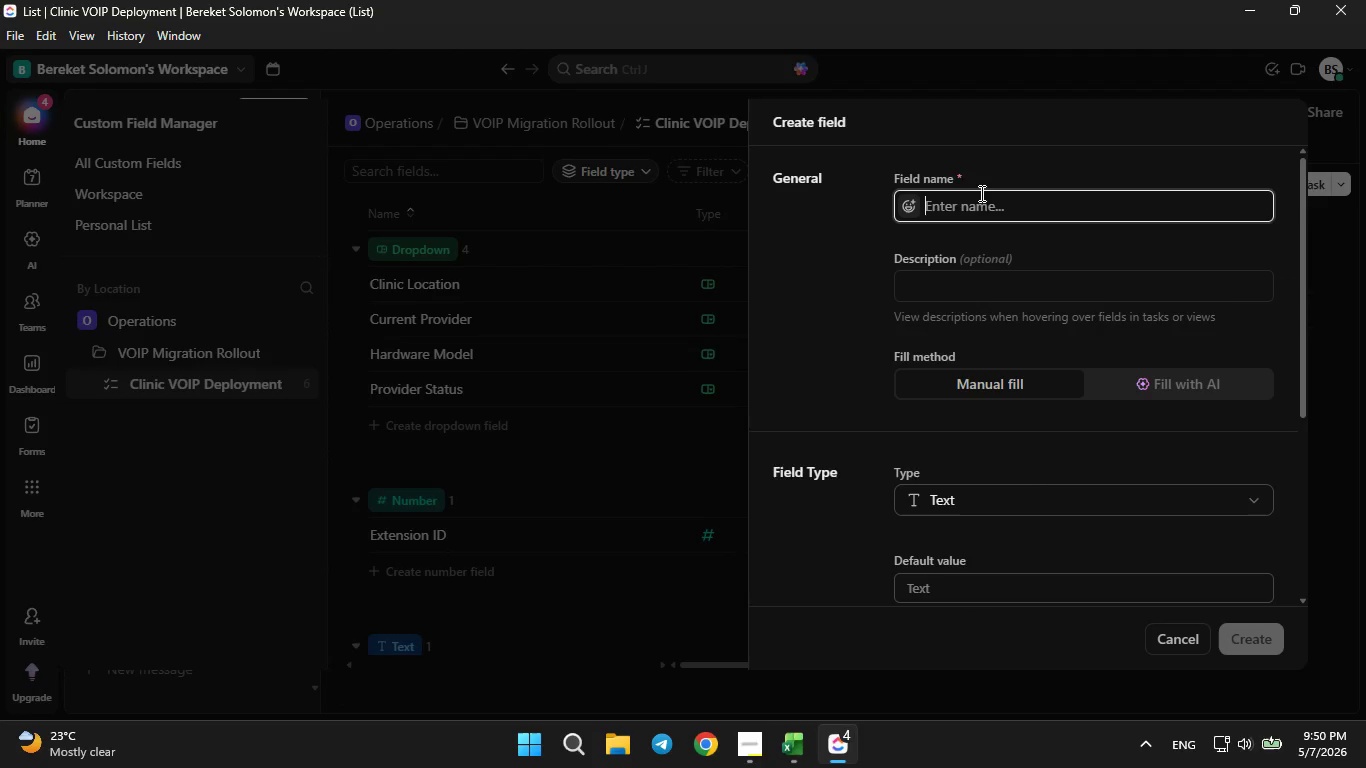 
left_click([980, 193])
 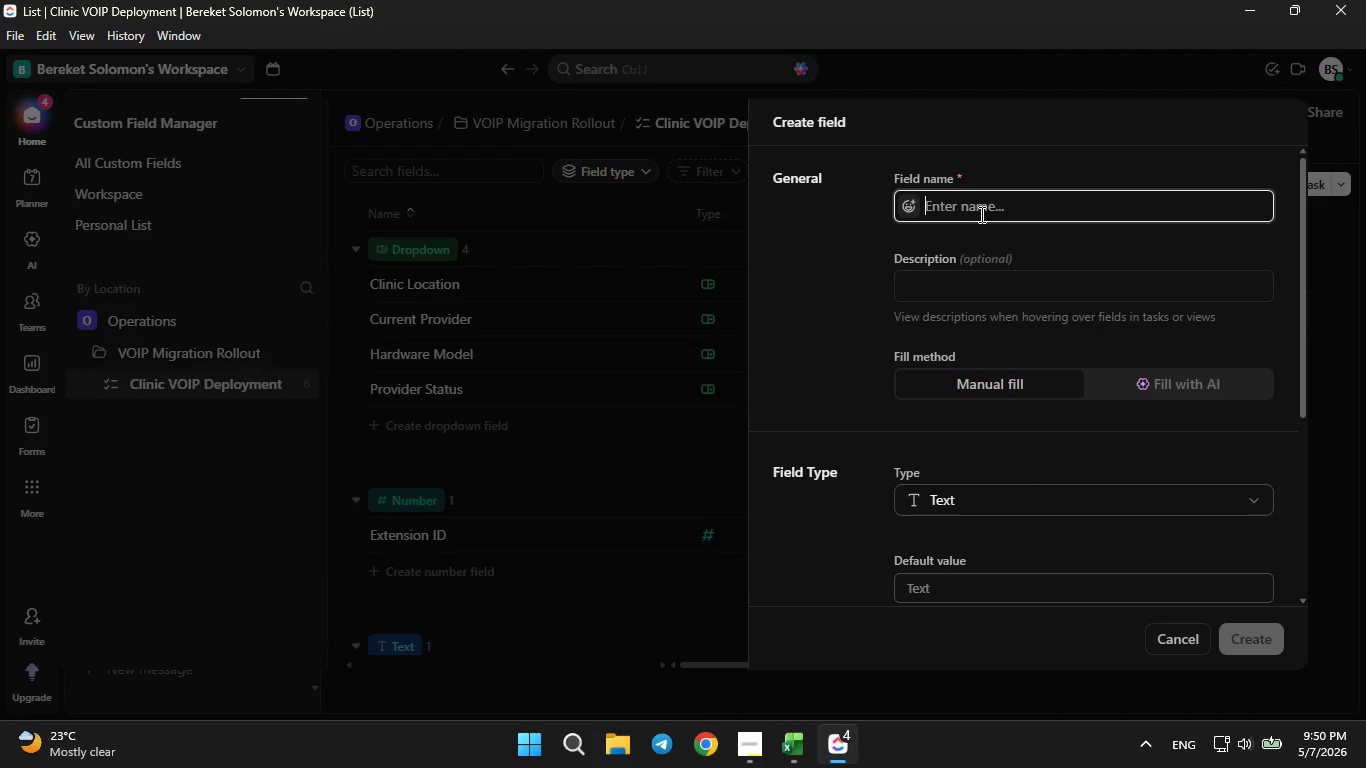 
type(MAC Address)
 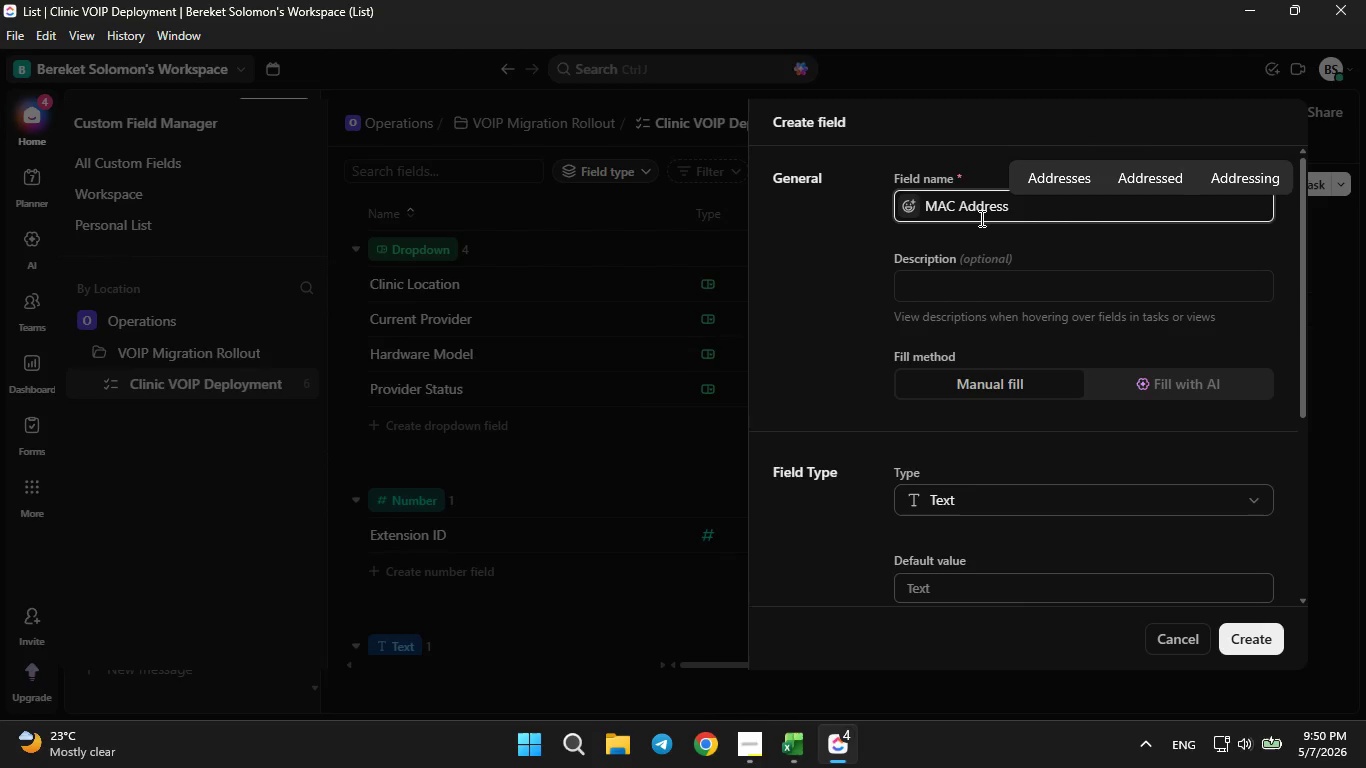 
wait(6.67)
 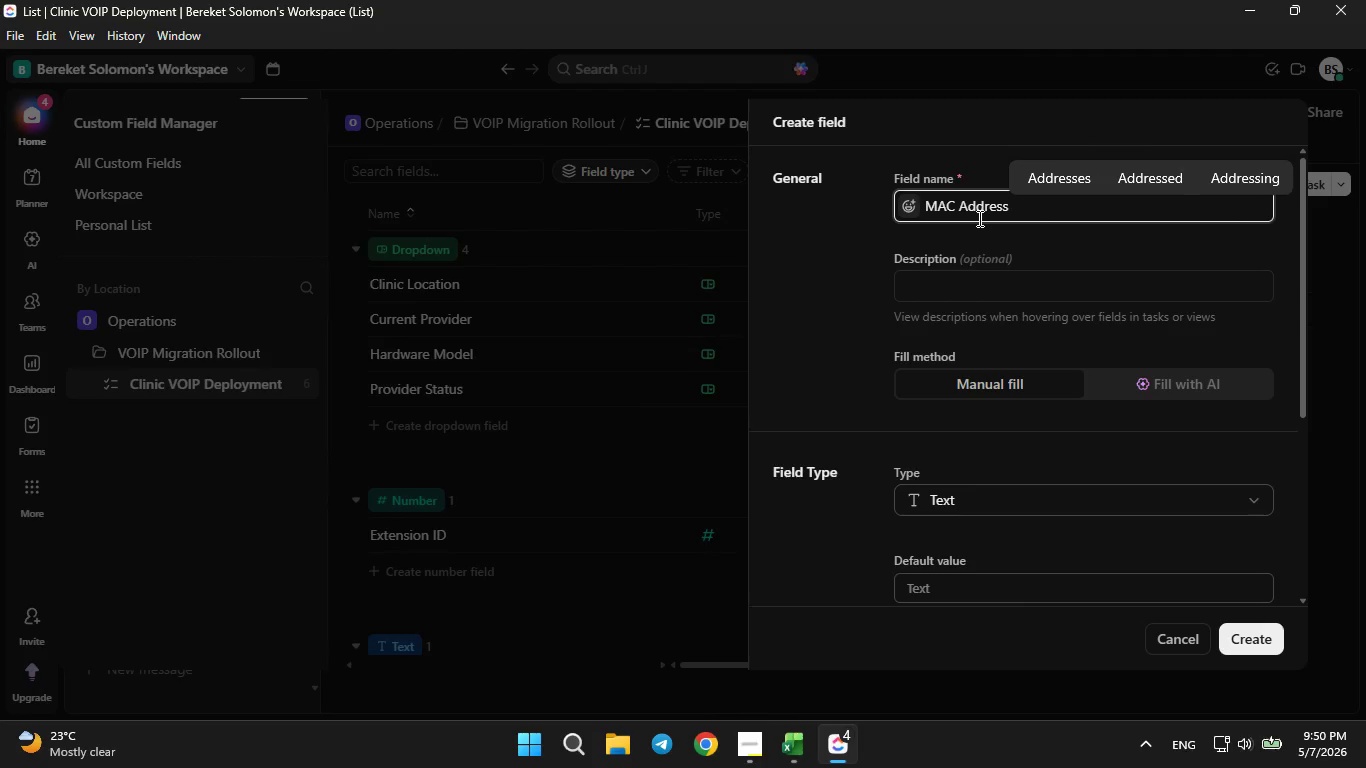 
left_click([799, 766])
 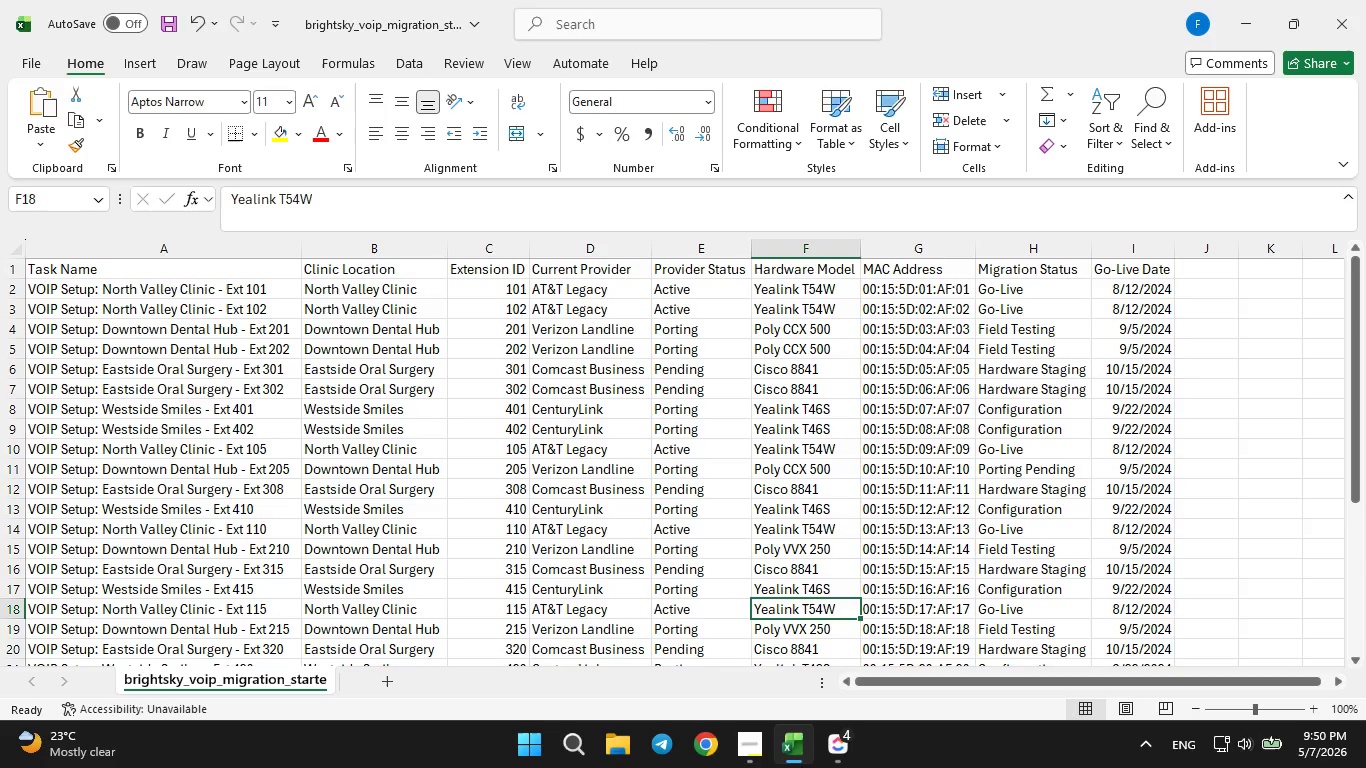 
left_click([801, 766])
 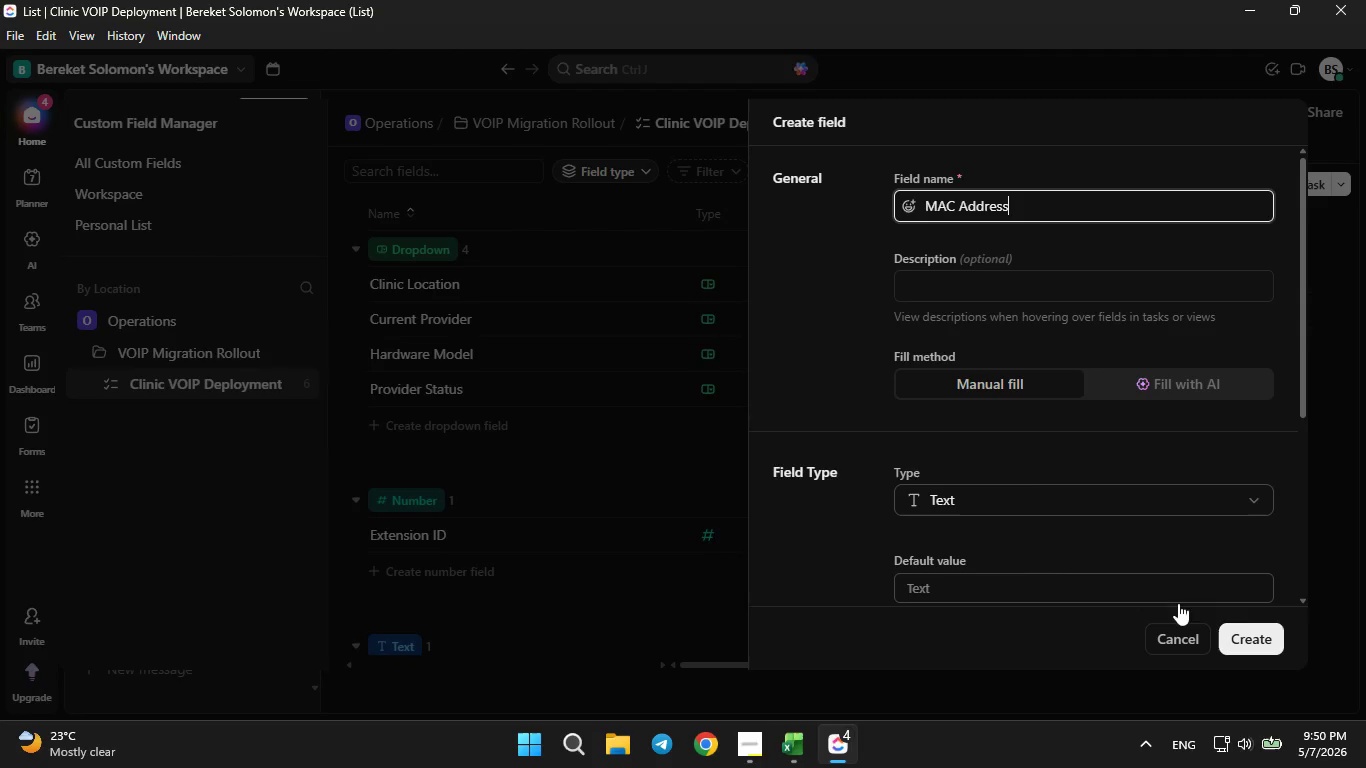 
left_click([1252, 640])
 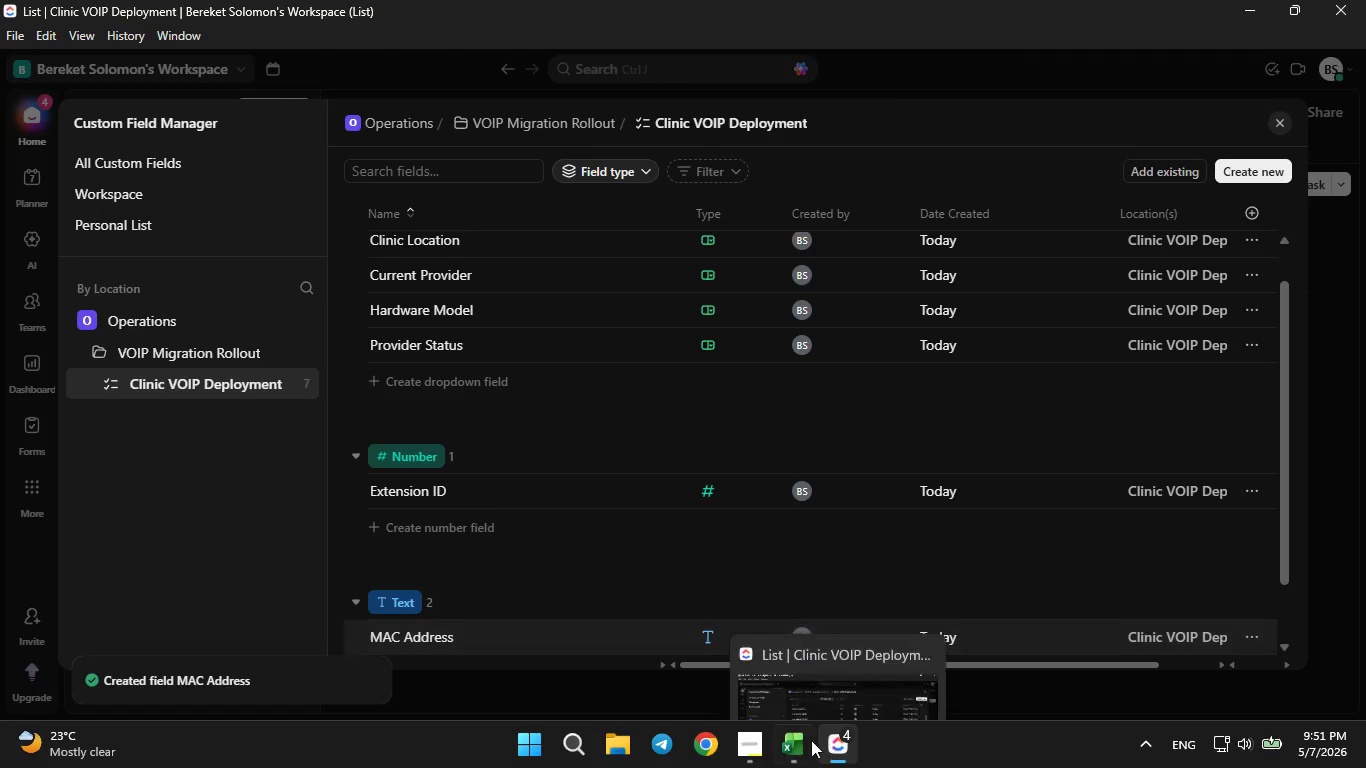 
left_click([801, 744])
 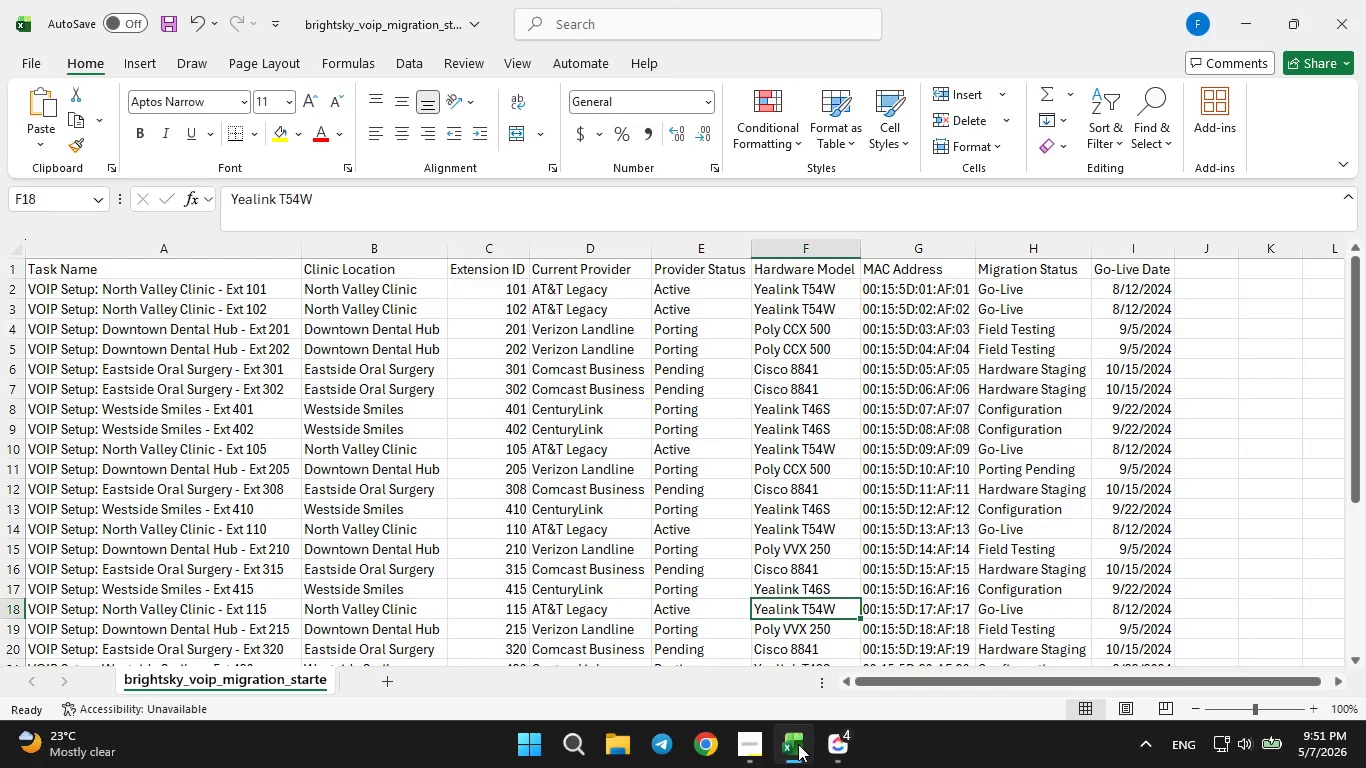 
left_click([798, 744])
 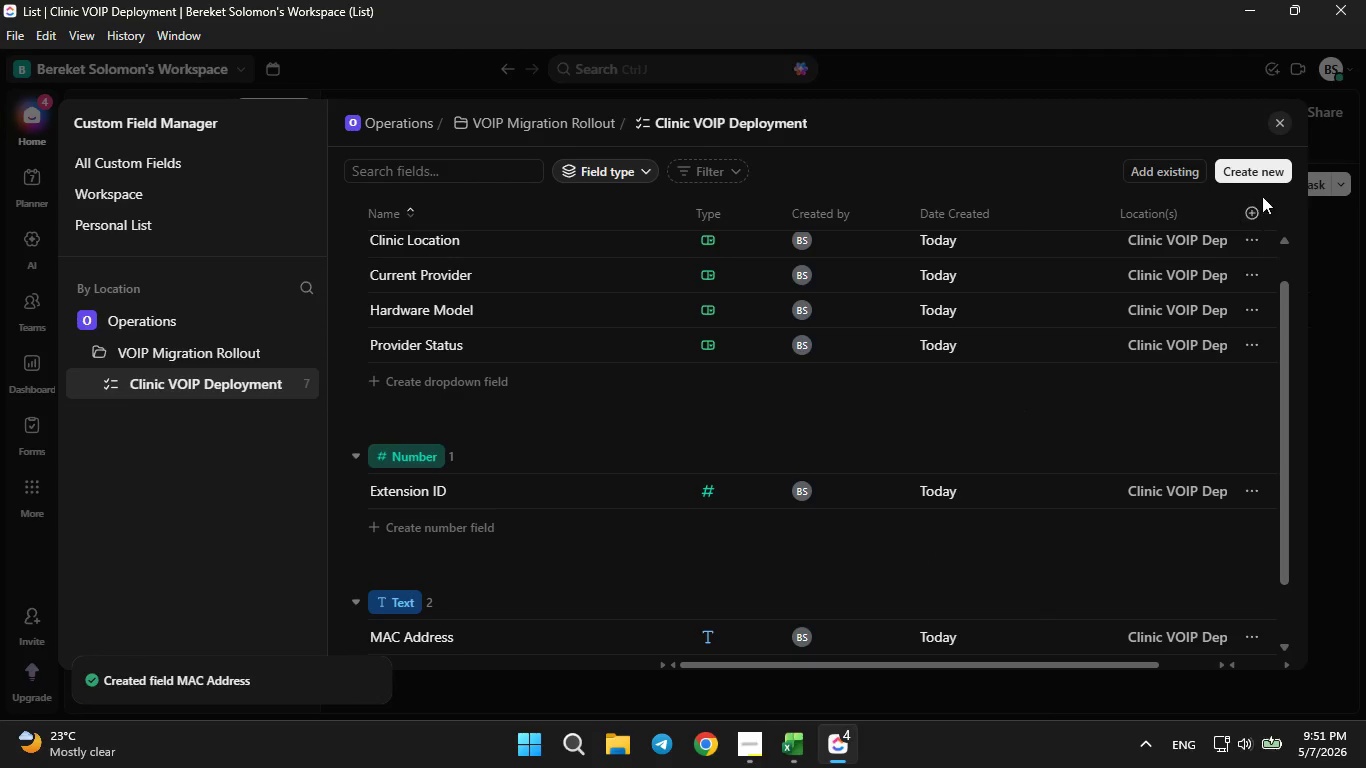 
left_click([1249, 174])
 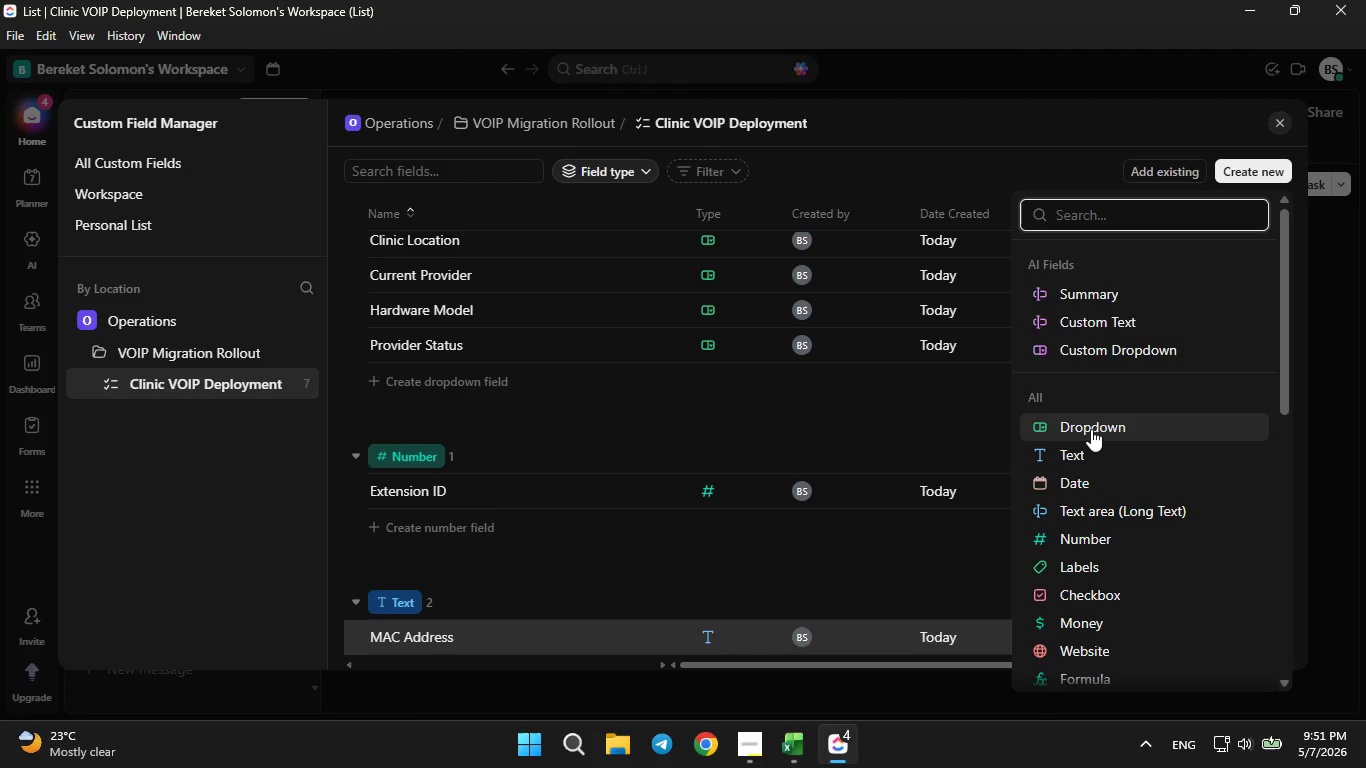 
left_click([1091, 431])
 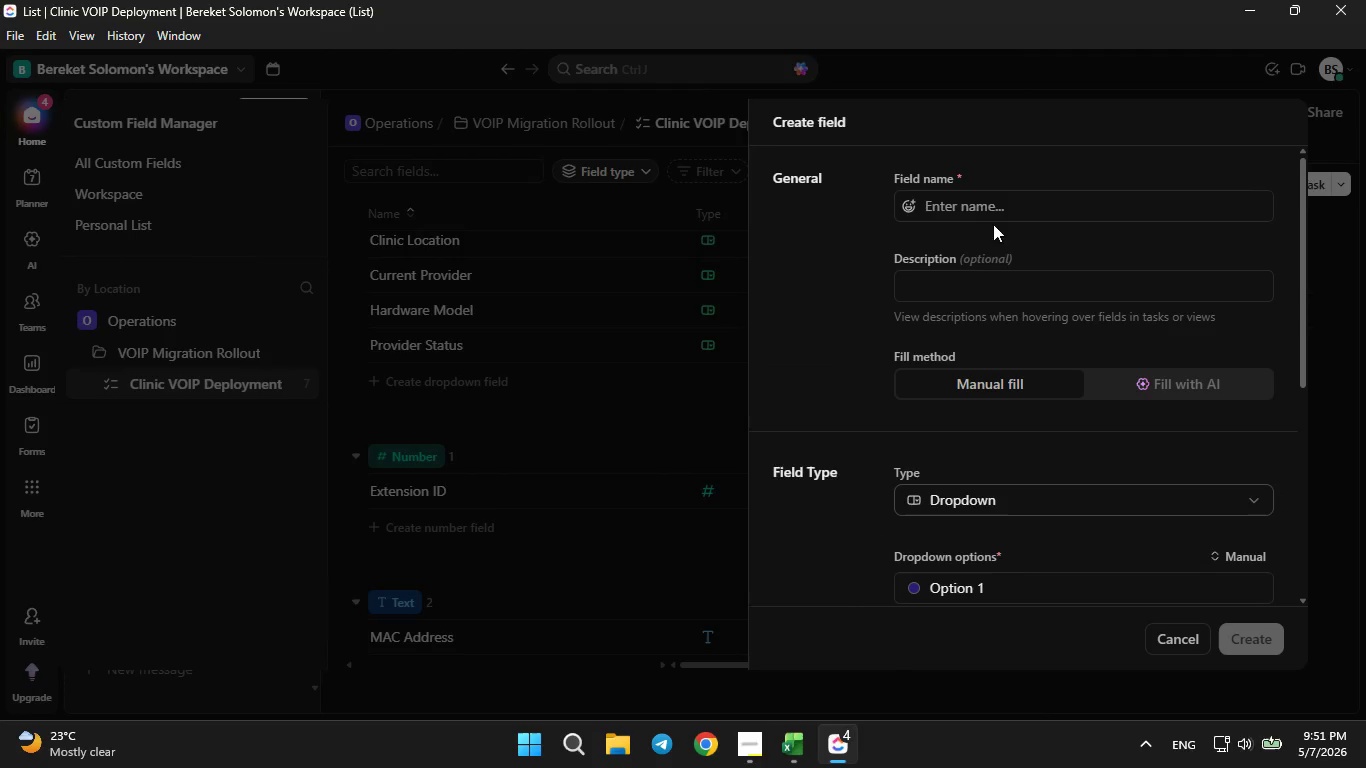 
left_click([995, 209])
 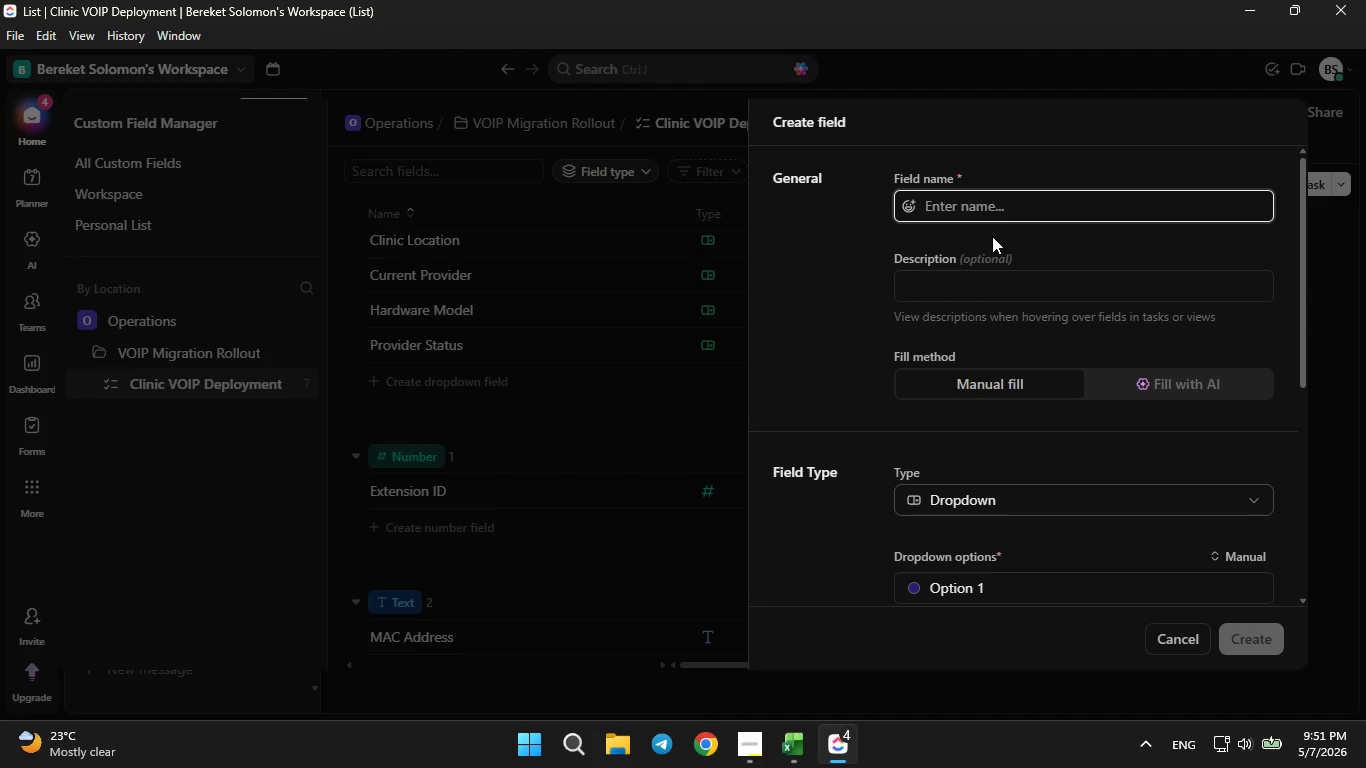 
type(m)
key(Backspace)
type(Migration Status)
 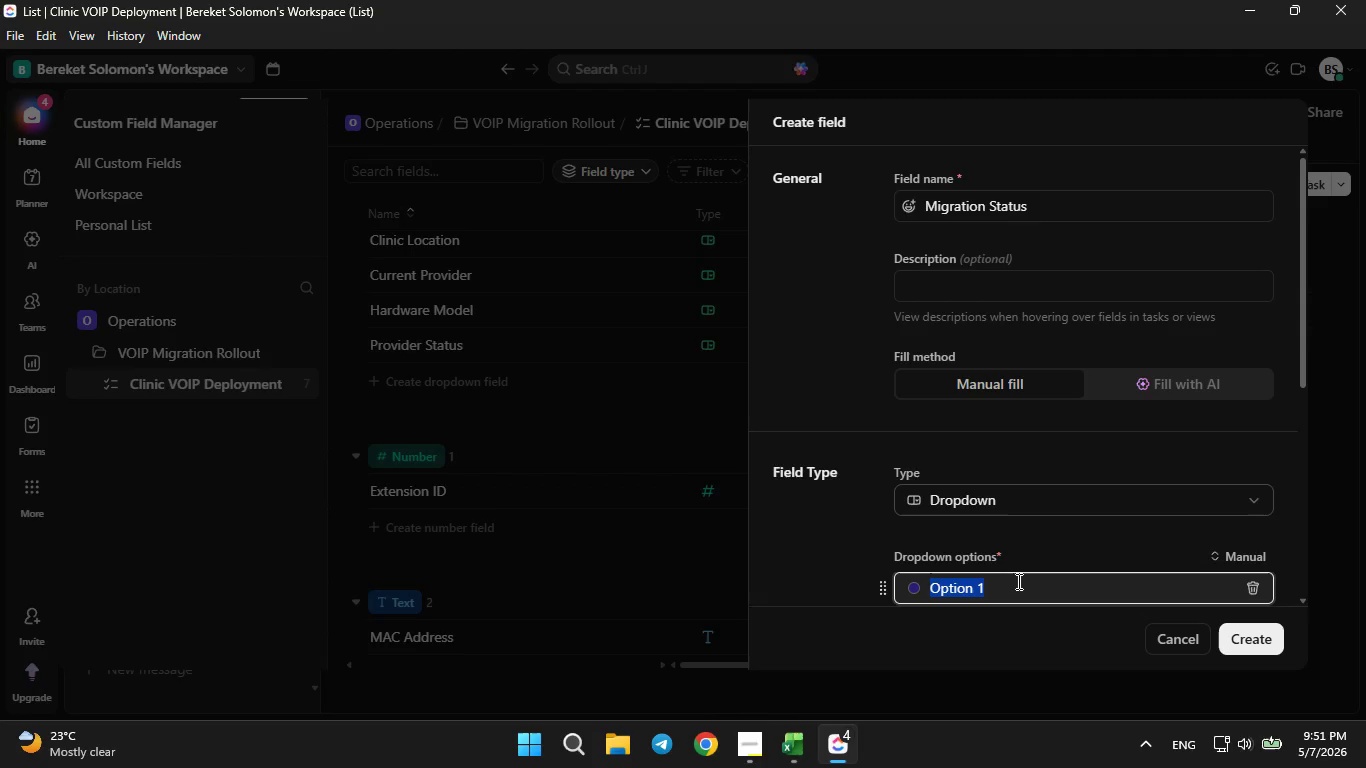 
key(Backspace)
type(Hardware Staging)
 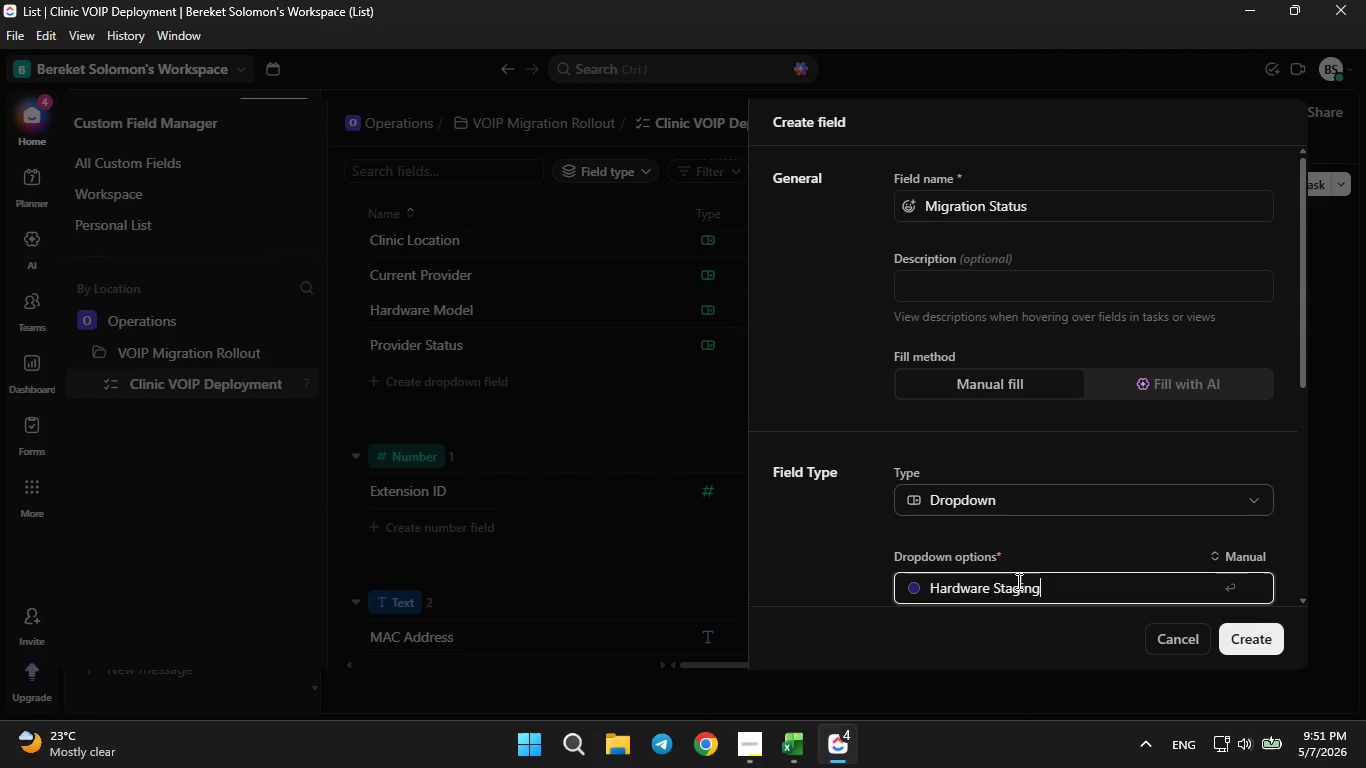 
scroll: coordinate [1039, 583], scroll_direction: down, amount: 1.0
 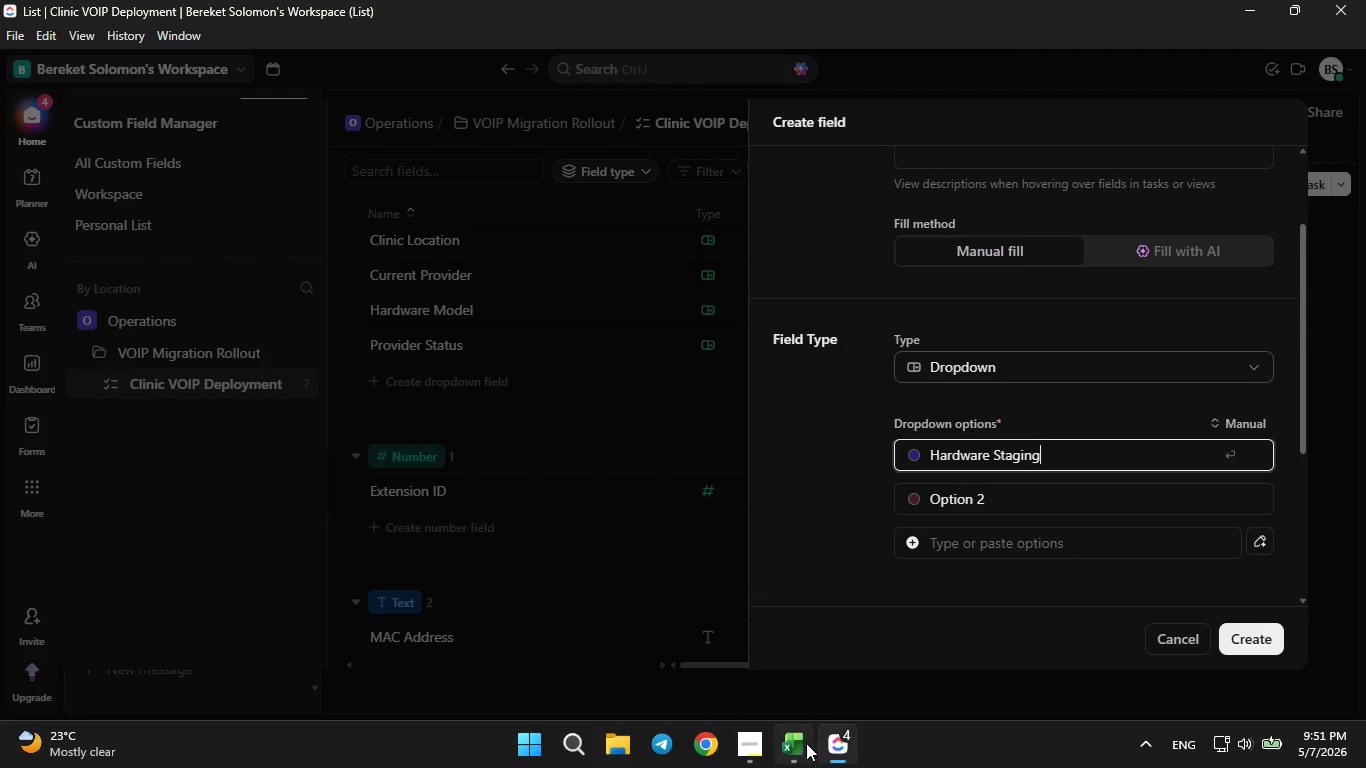 
left_click([806, 743])
 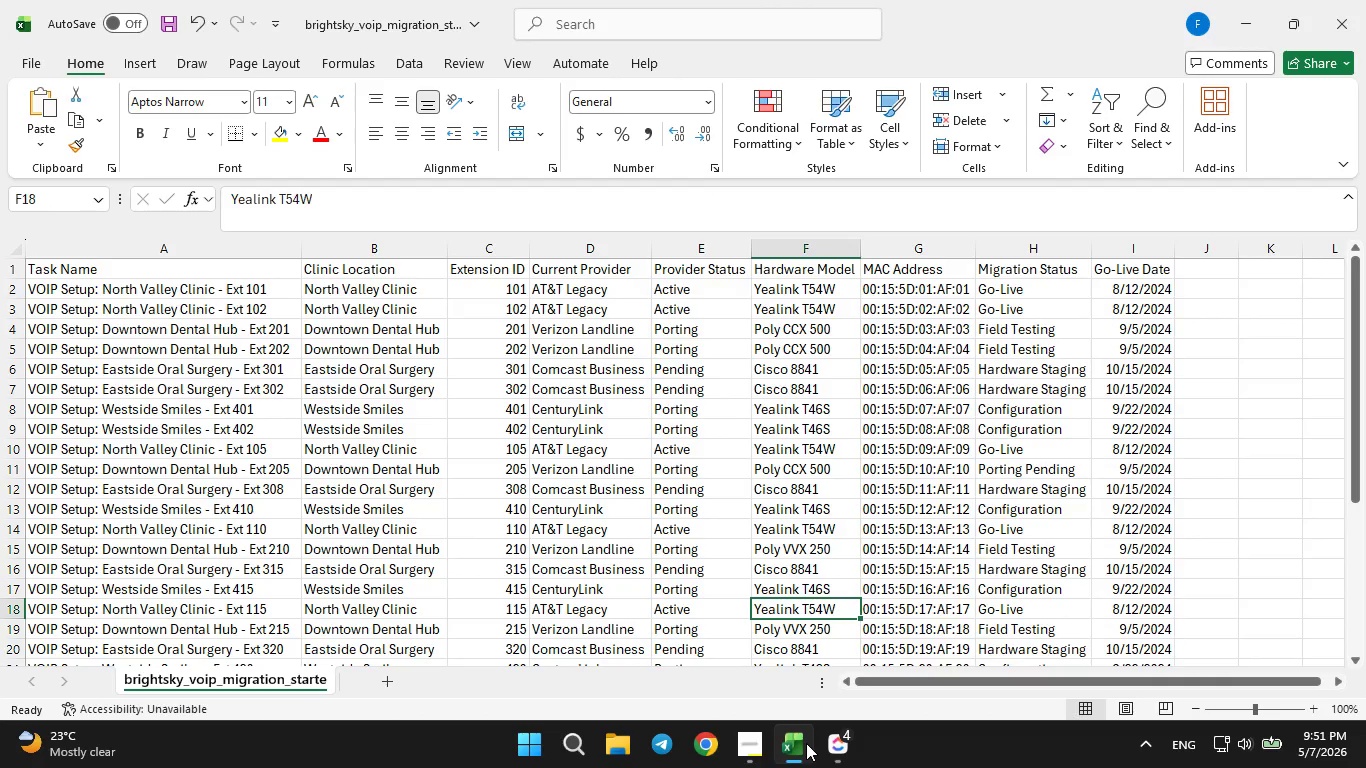 
left_click([806, 743])
 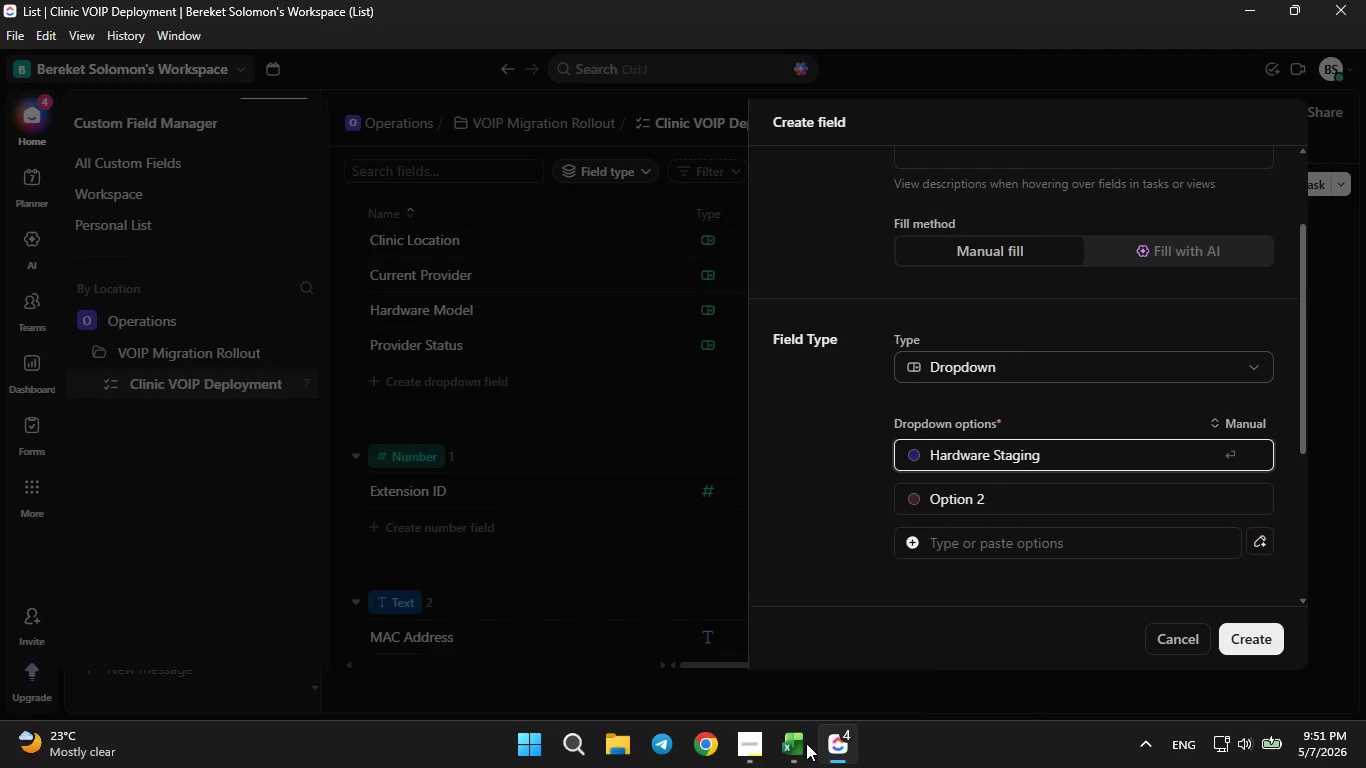 
left_click([806, 743])
 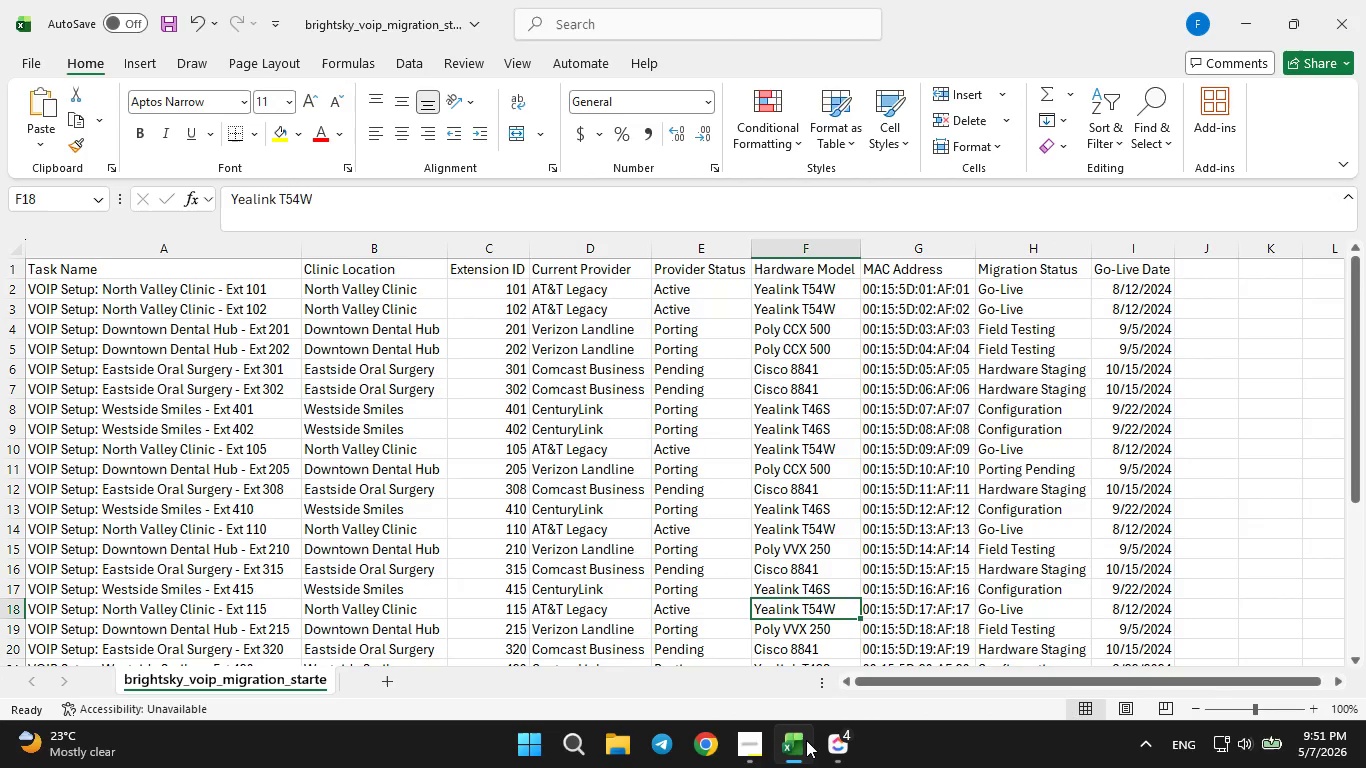 
left_click([806, 740])
 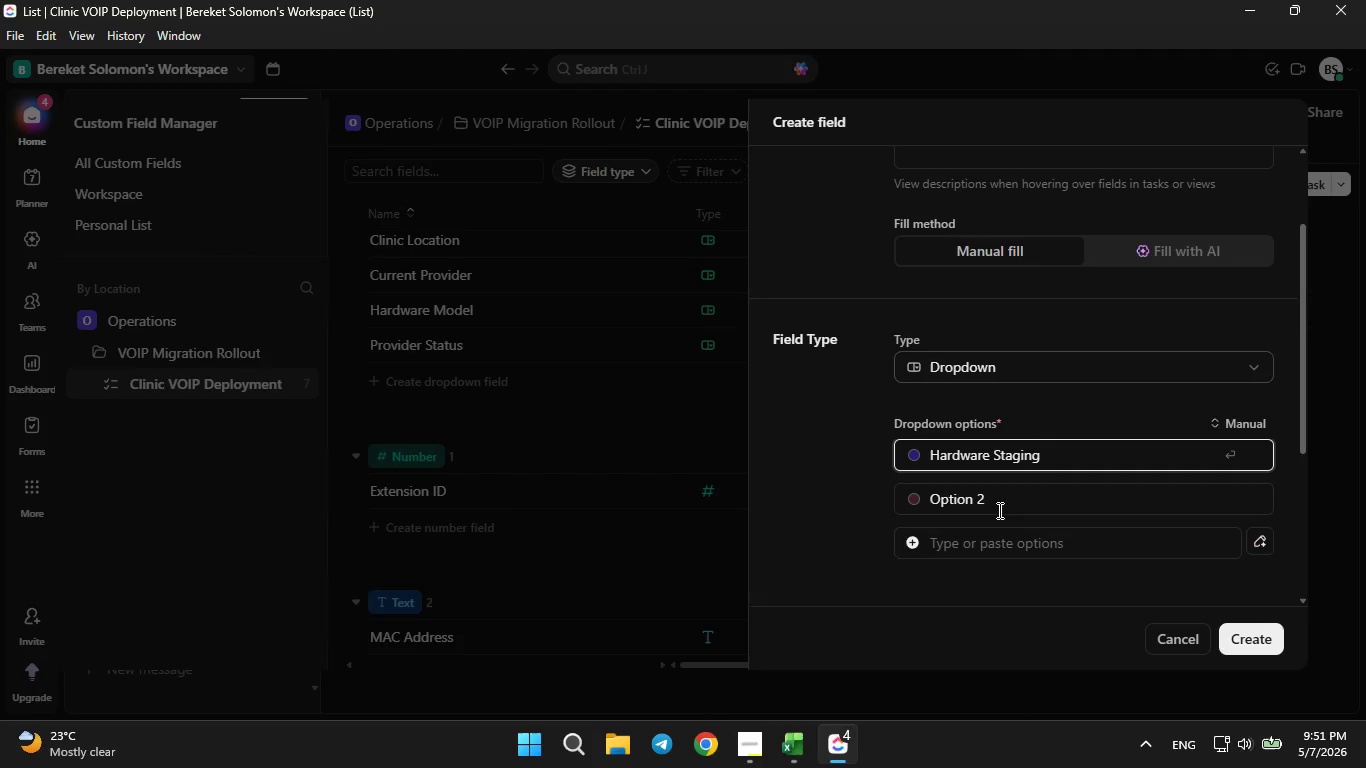 
left_click([1024, 488])
 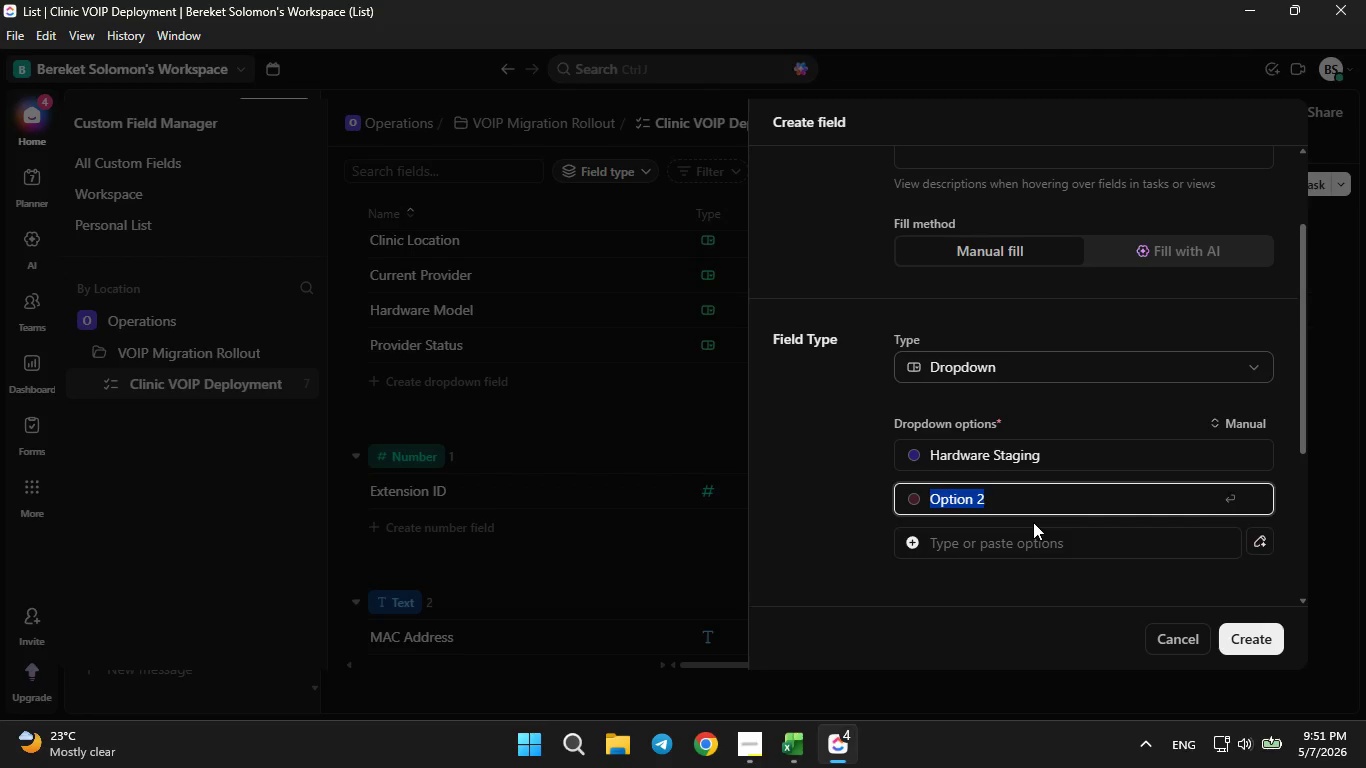 
key(Backspace)
type(Porting Pending)
 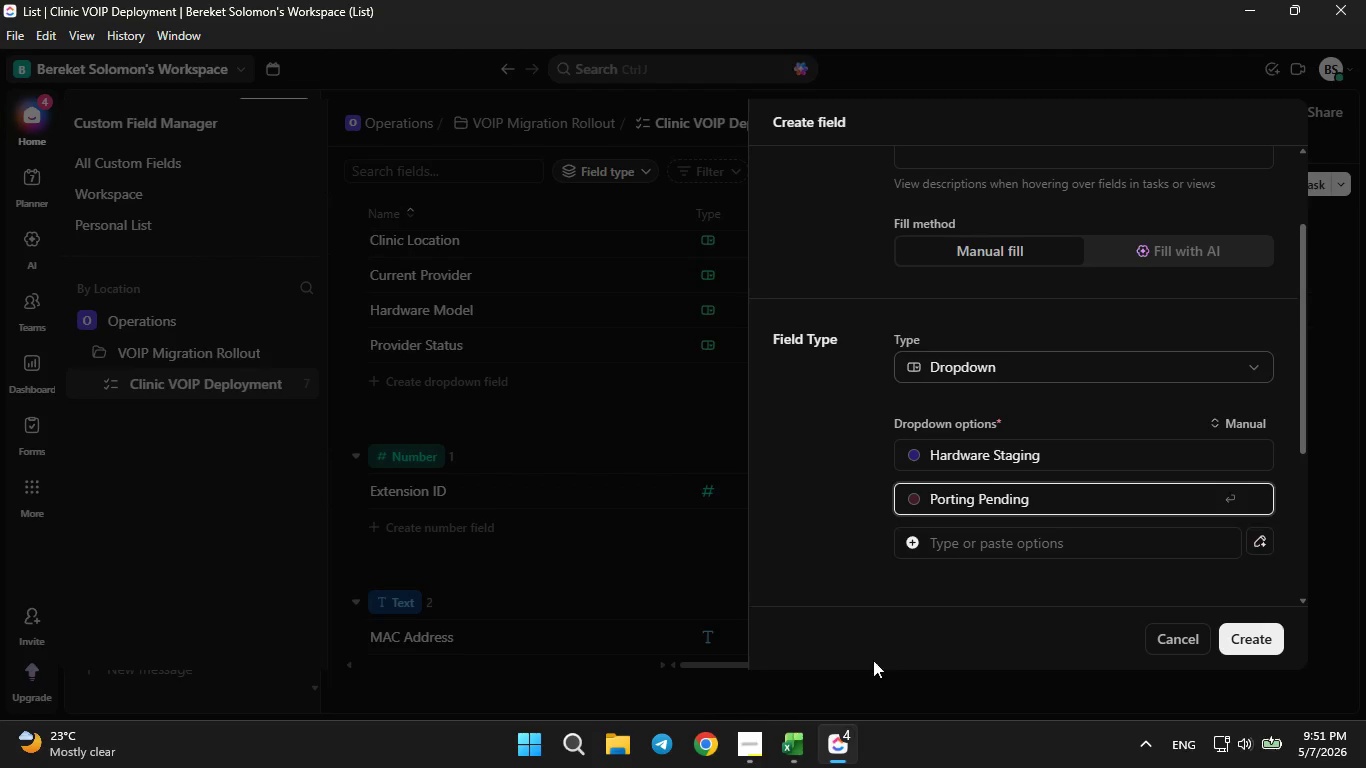 
left_click([796, 755])
 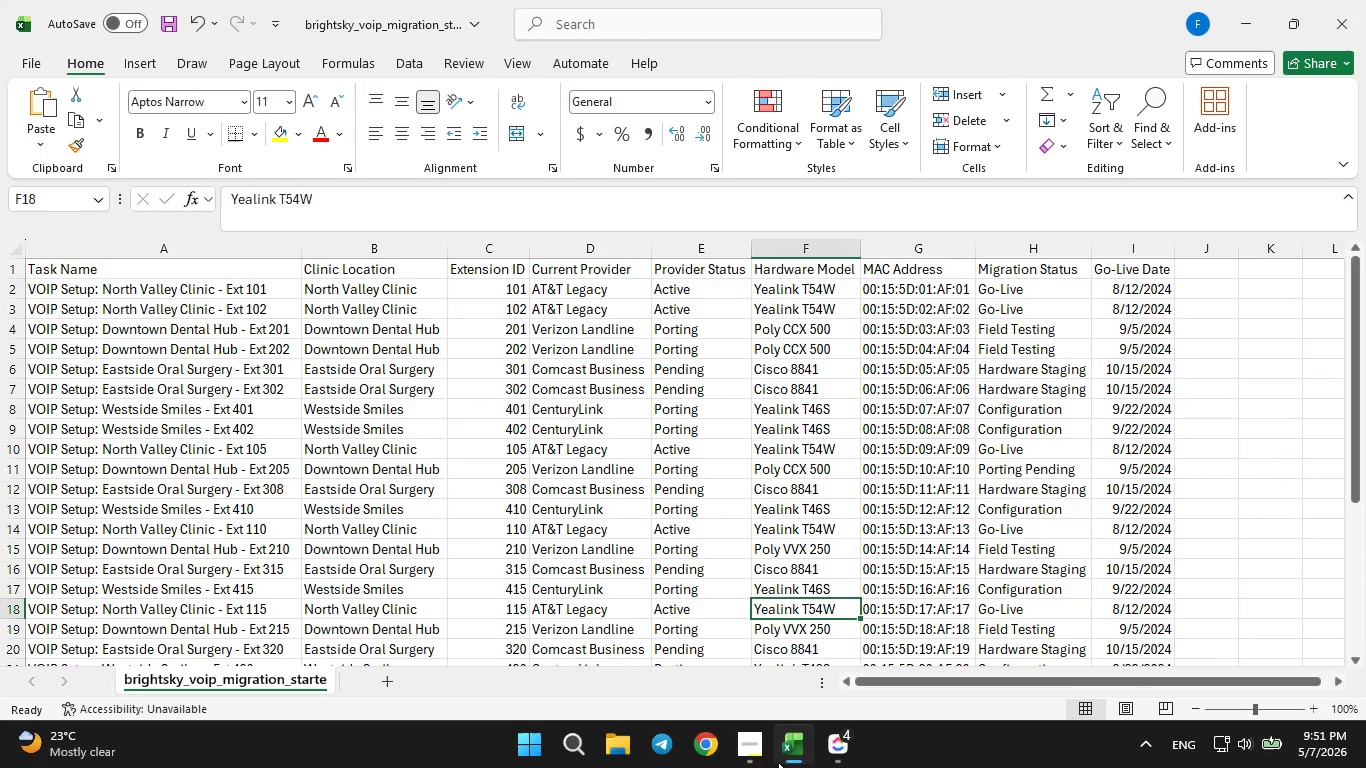 
left_click([778, 762])
 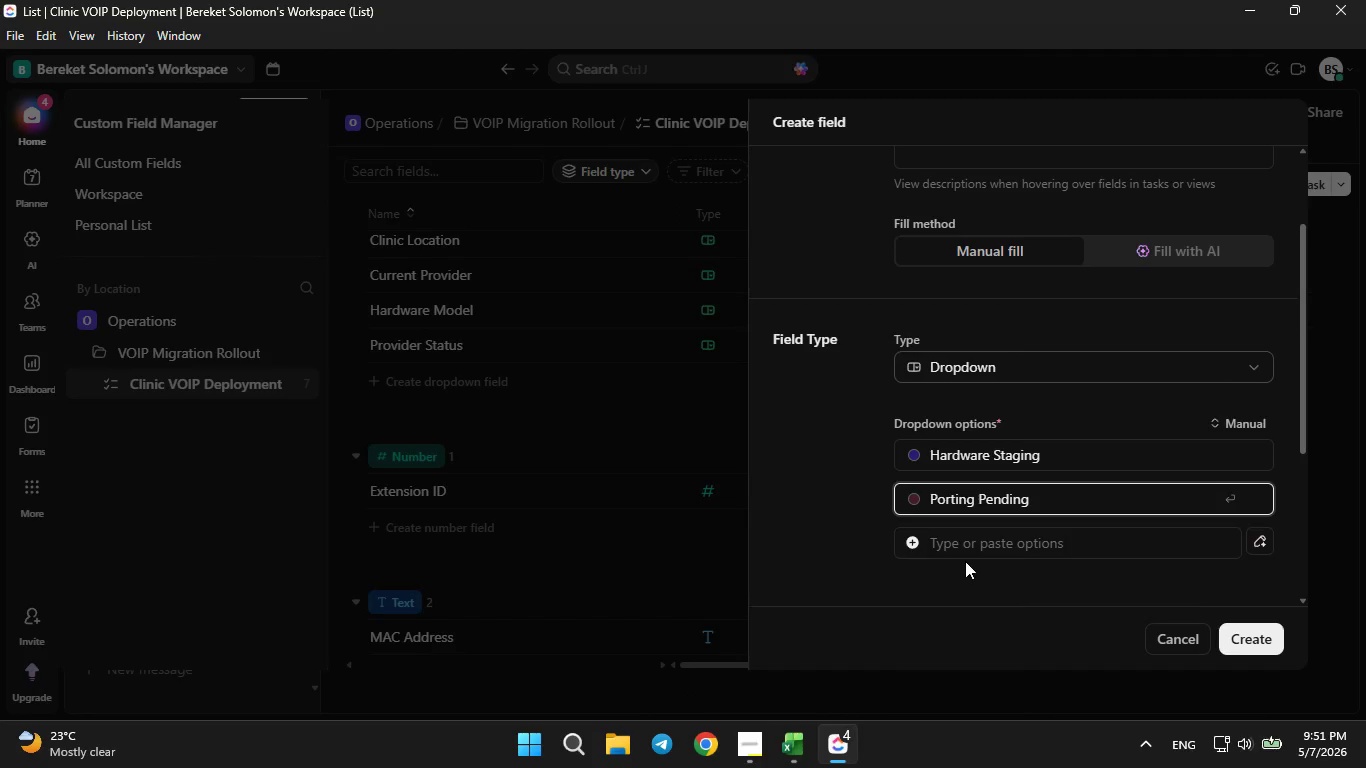 
left_click([994, 535])
 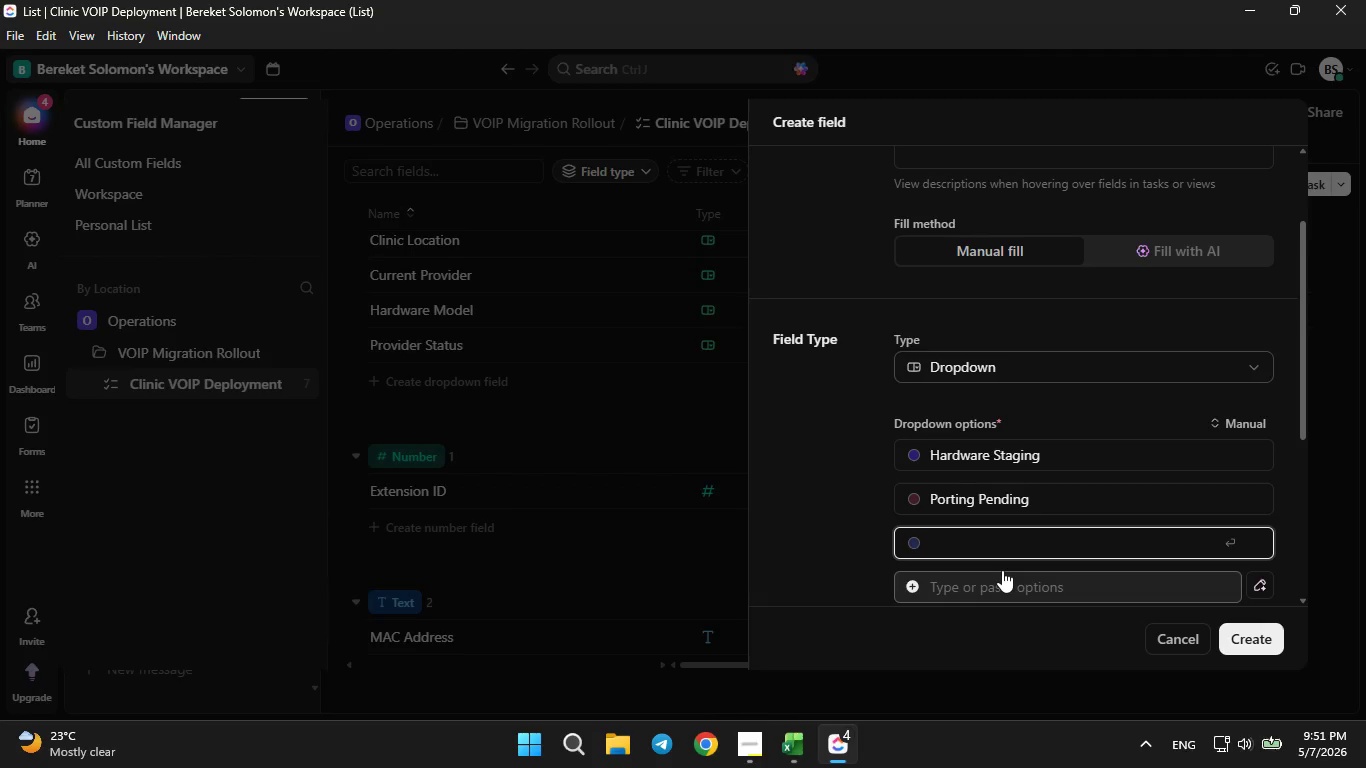 
type(Configuration)
 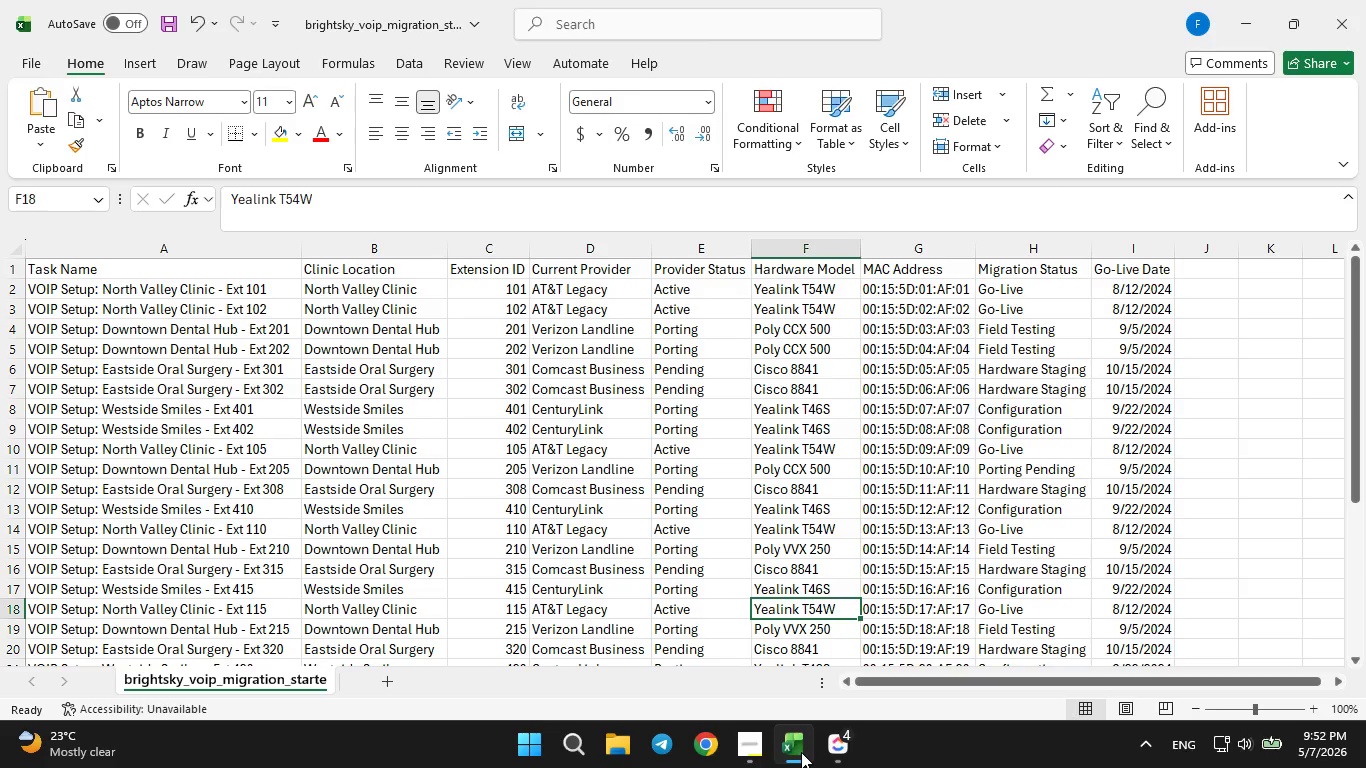 
wait(5.97)
 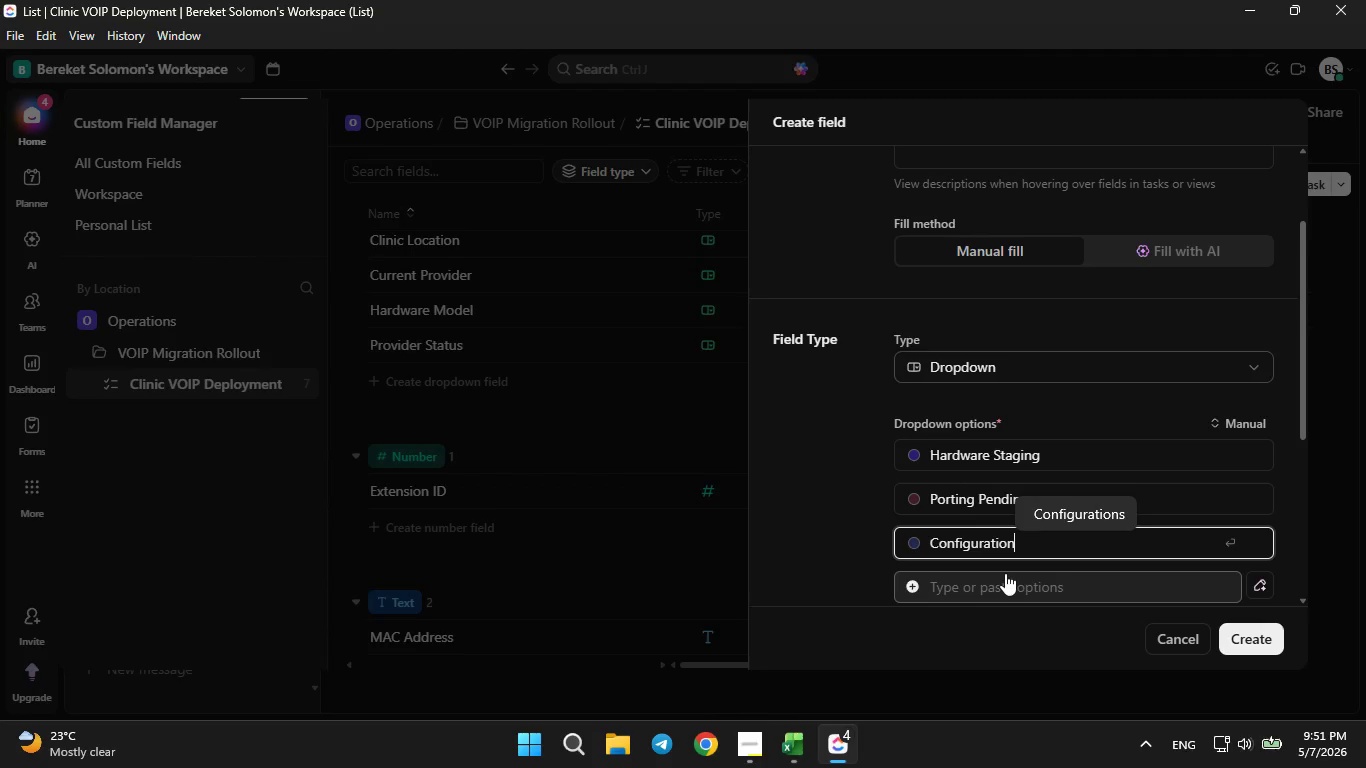 
left_click([801, 752])
 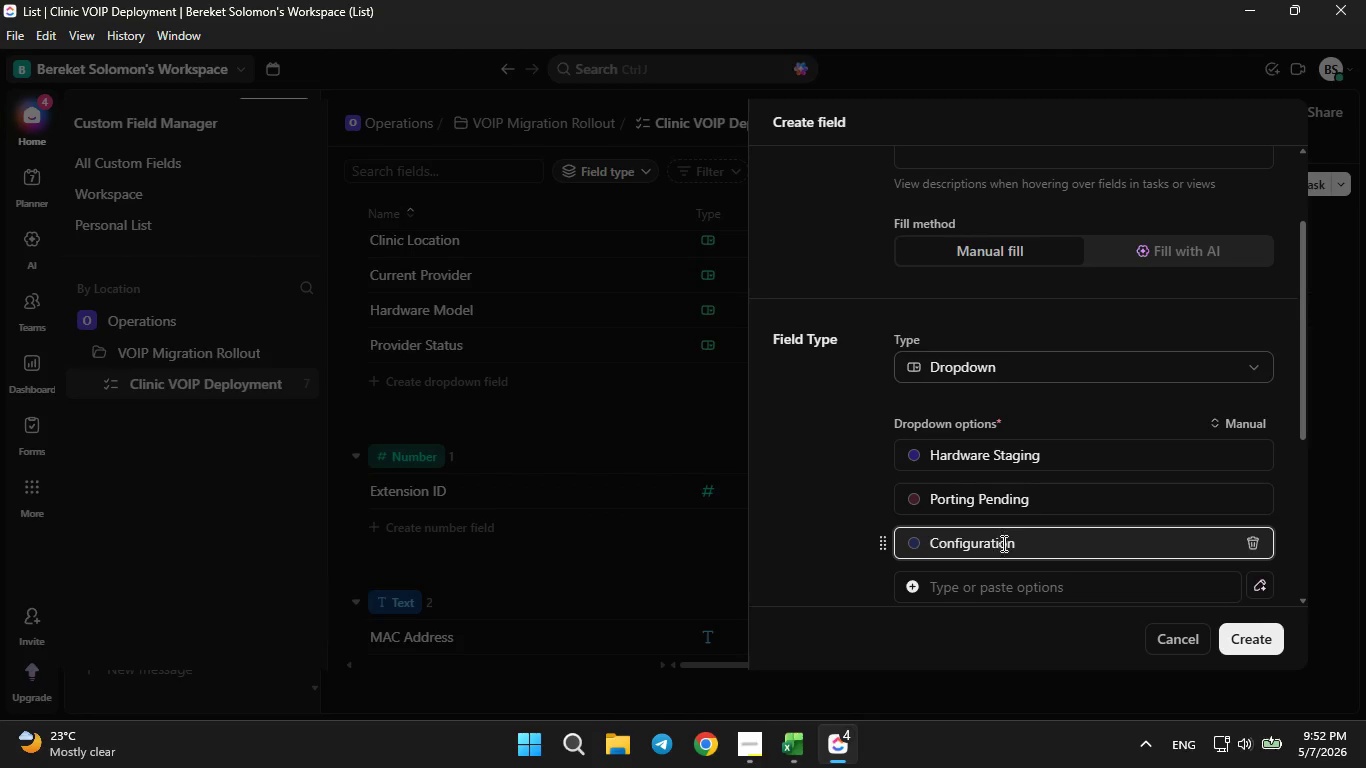 
left_click([1011, 591])
 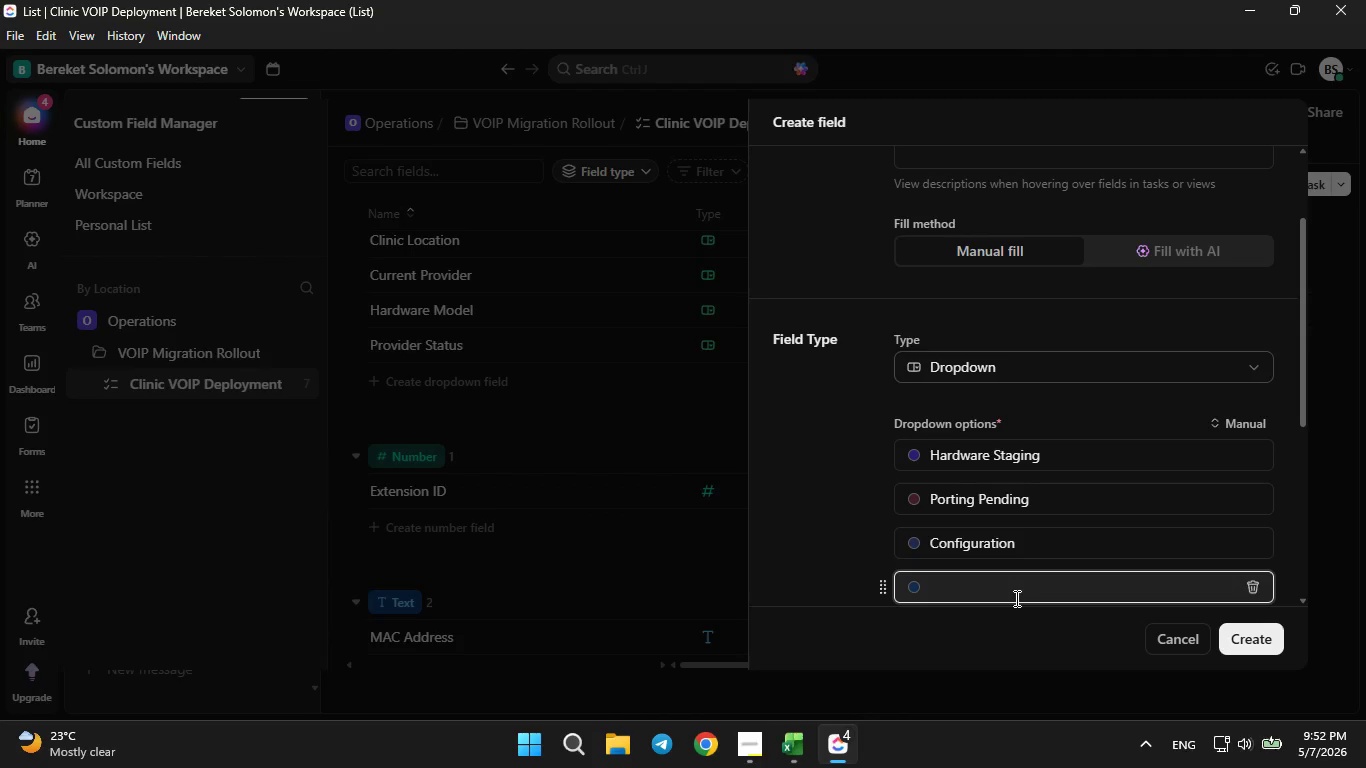 
type(Field Testing)
 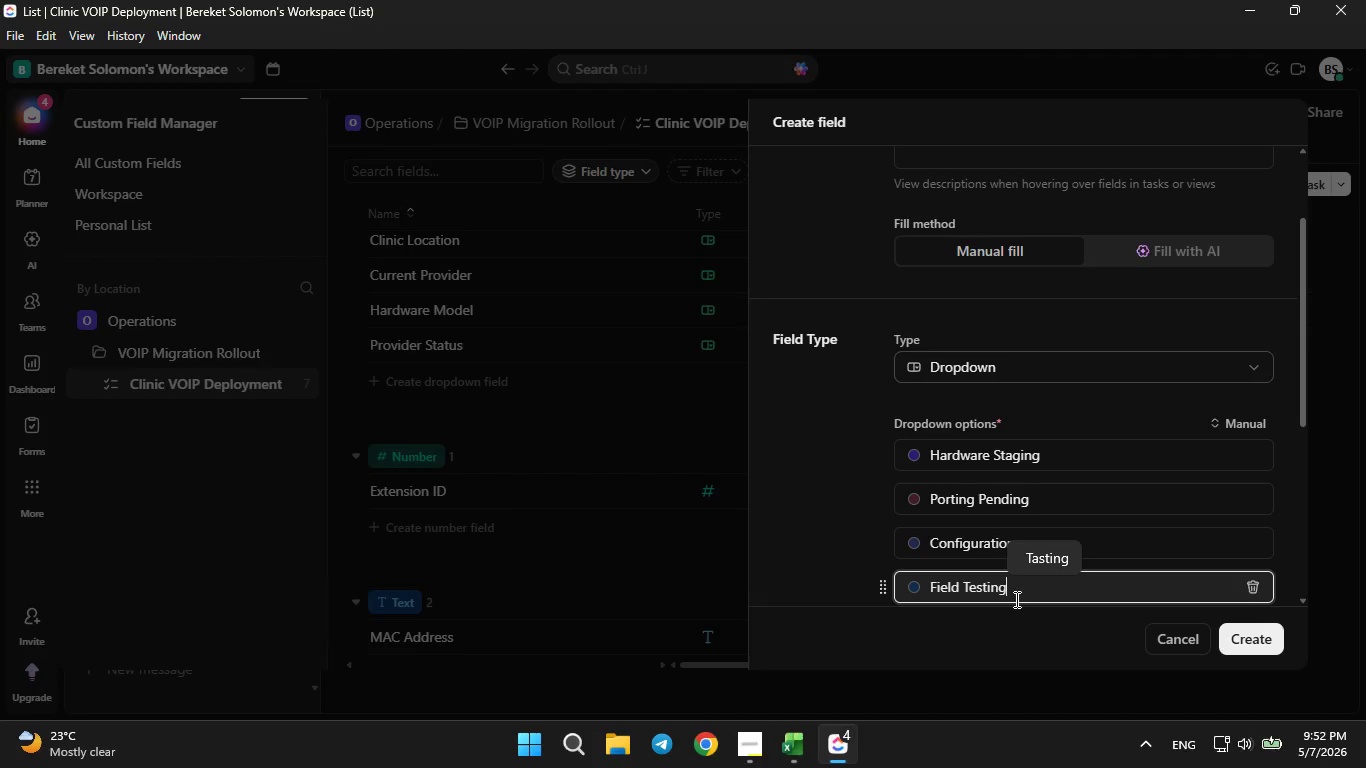 
scroll: coordinate [1108, 492], scroll_direction: down, amount: 5.0
 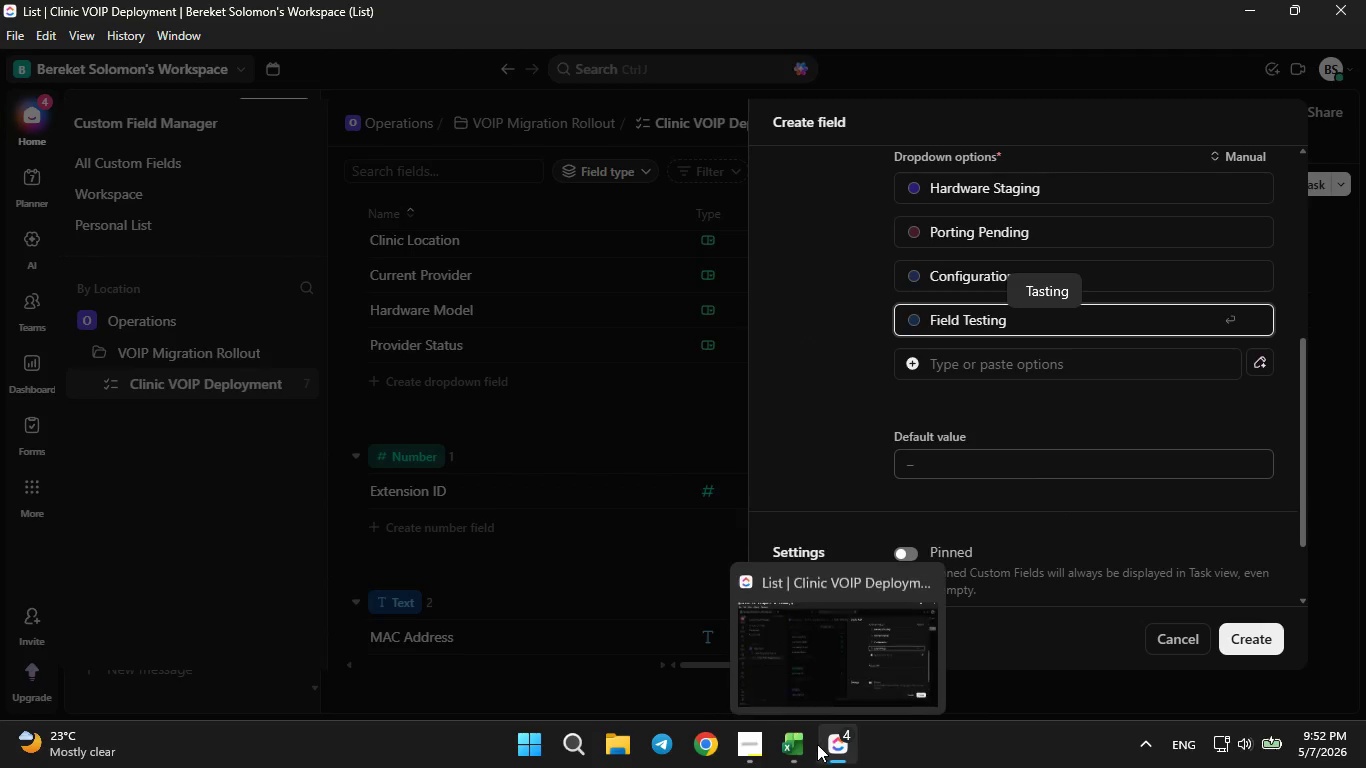 
left_click([786, 749])
 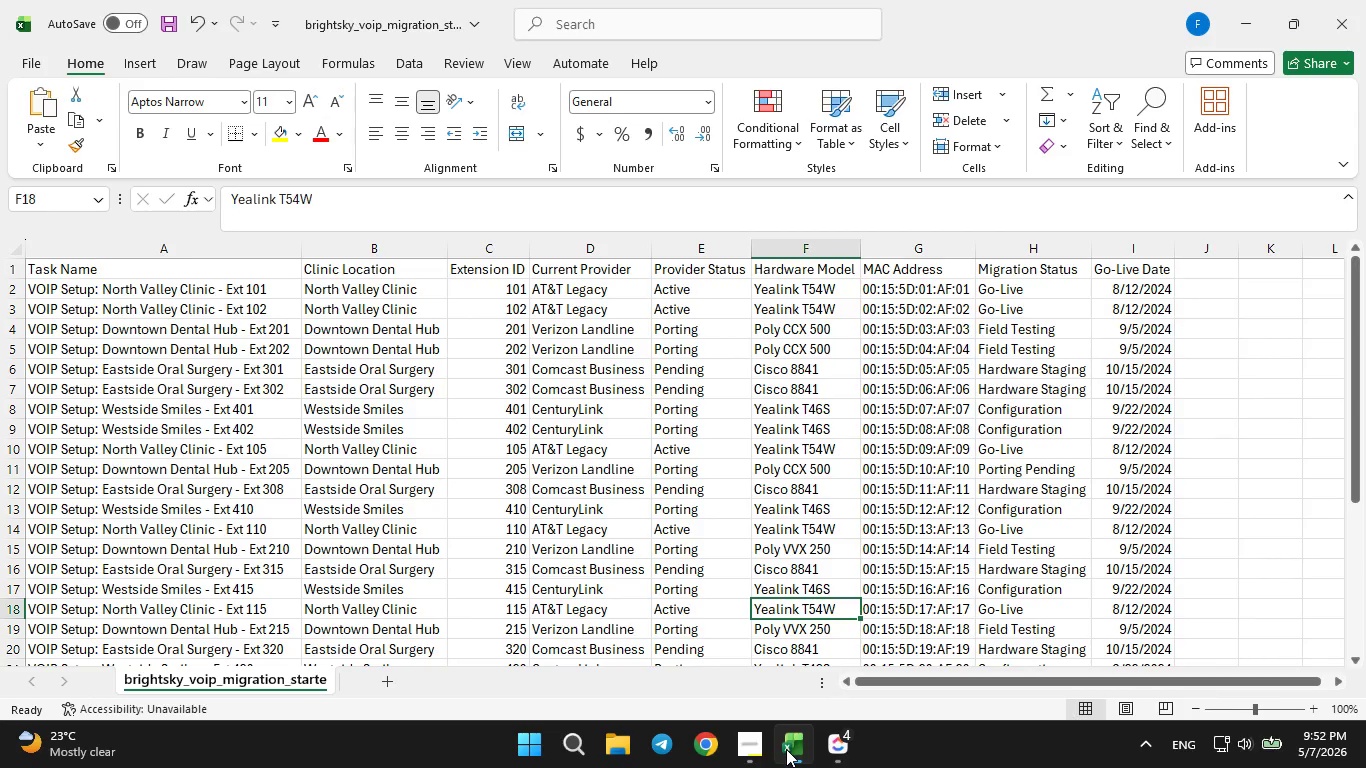 
left_click([786, 749])
 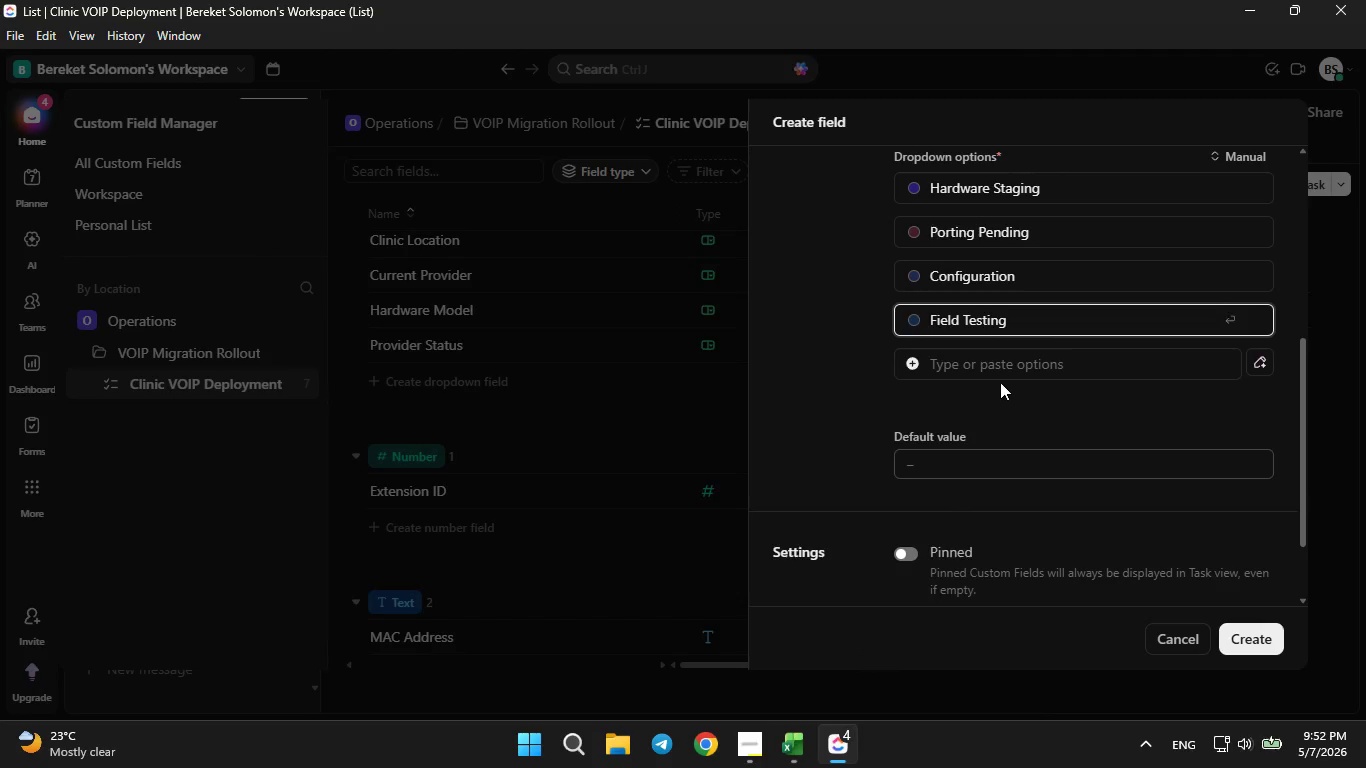 
left_click([1004, 370])
 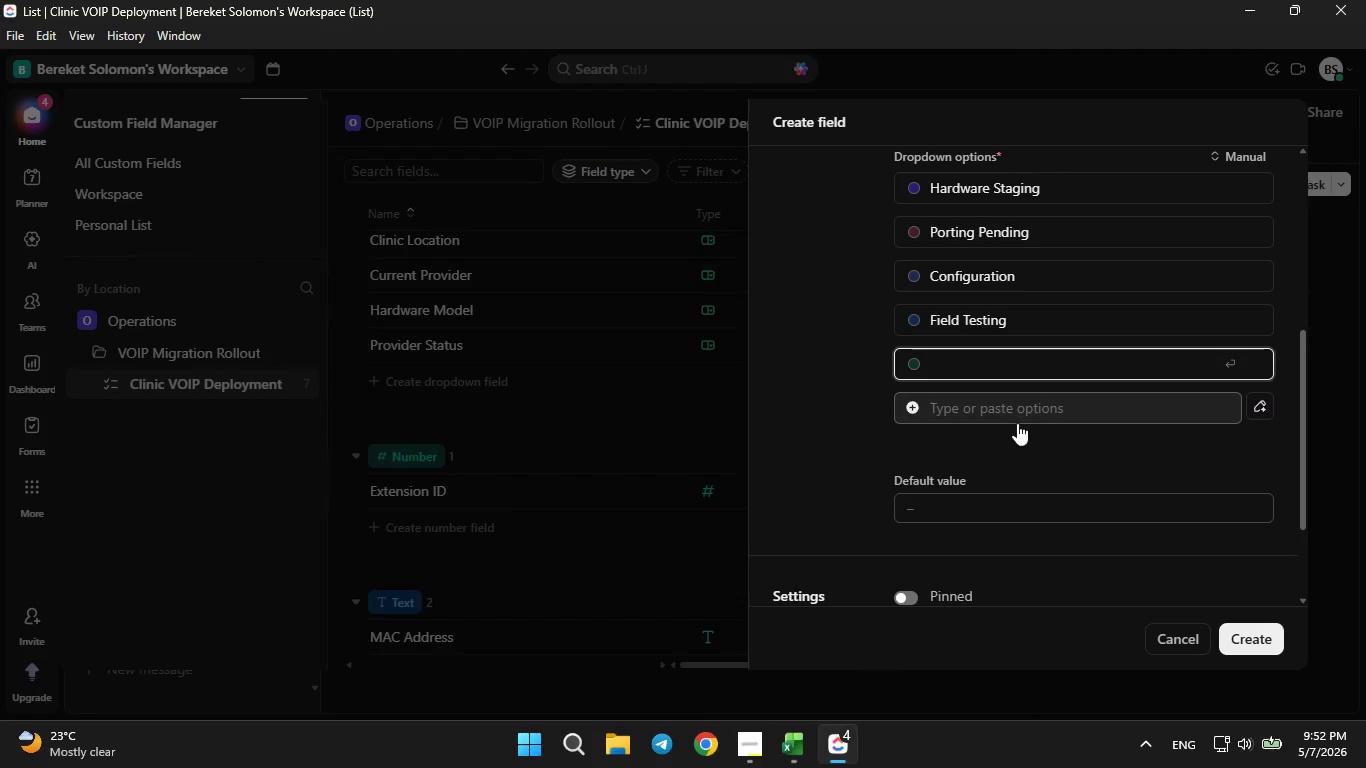 
type(Go-Live)
 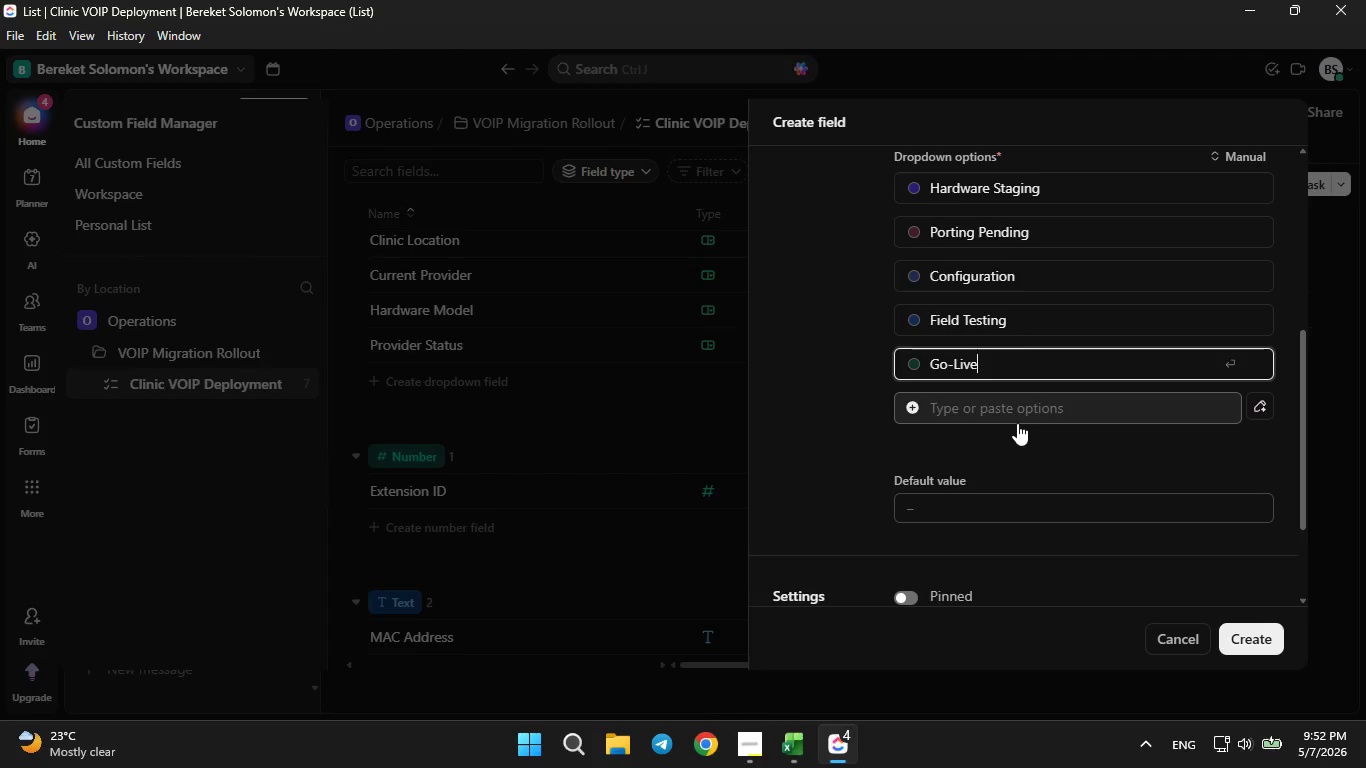 
left_click([1019, 423])
 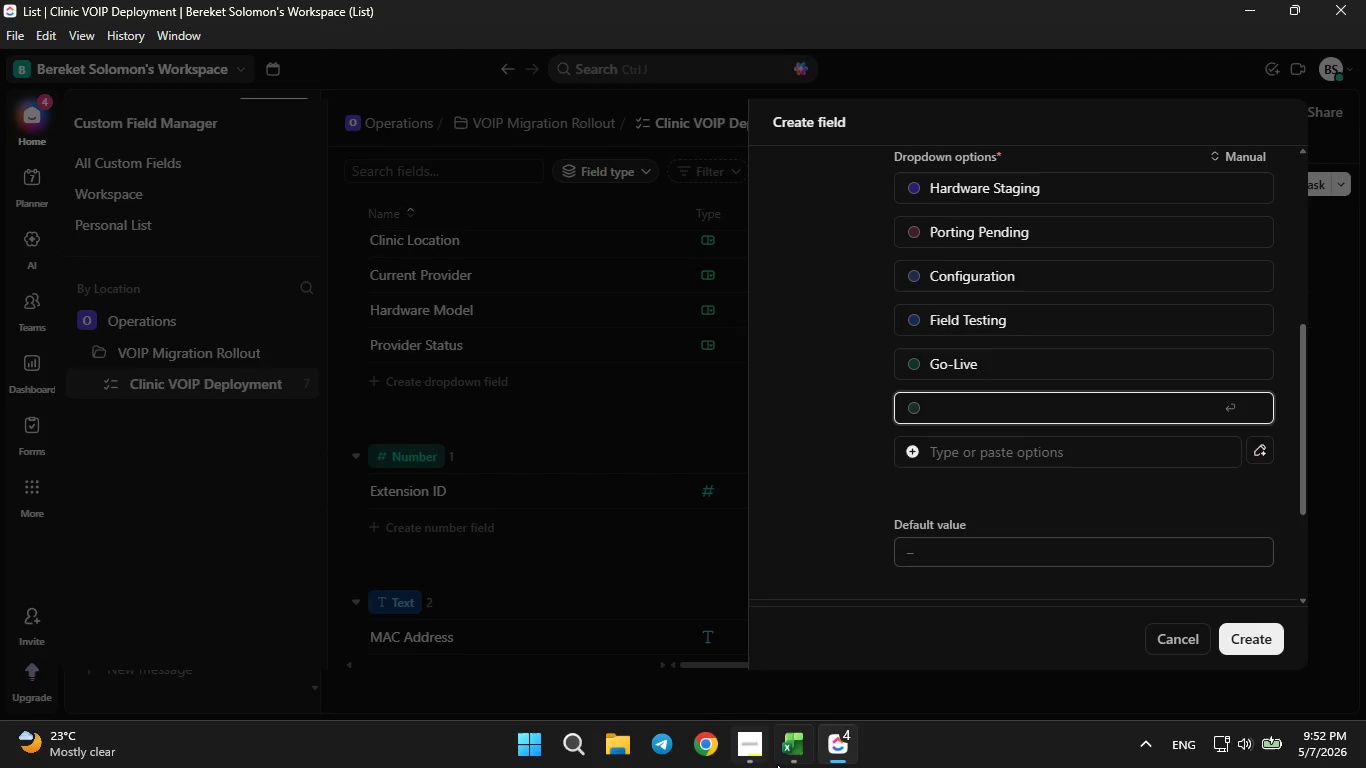 
left_click([784, 756])
 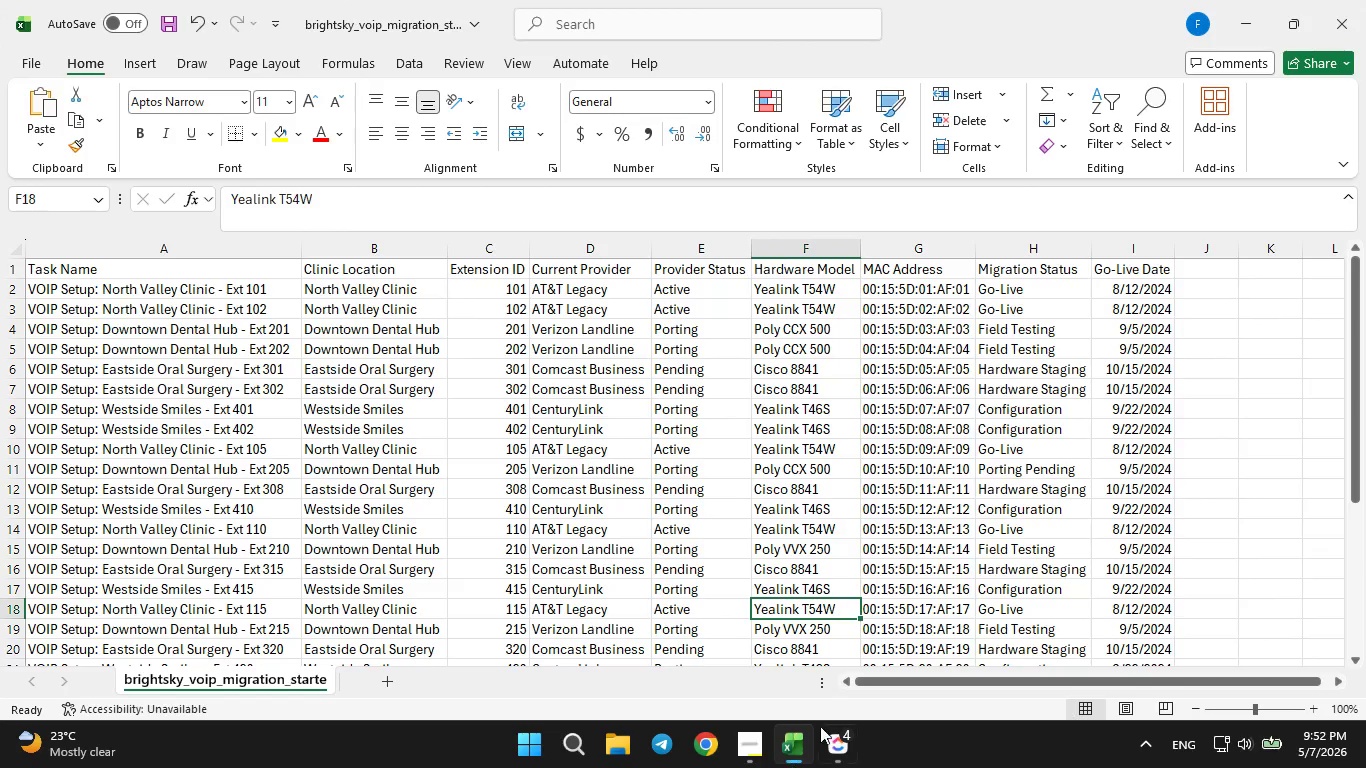 
scroll: coordinate [982, 598], scroll_direction: down, amount: 1.0
 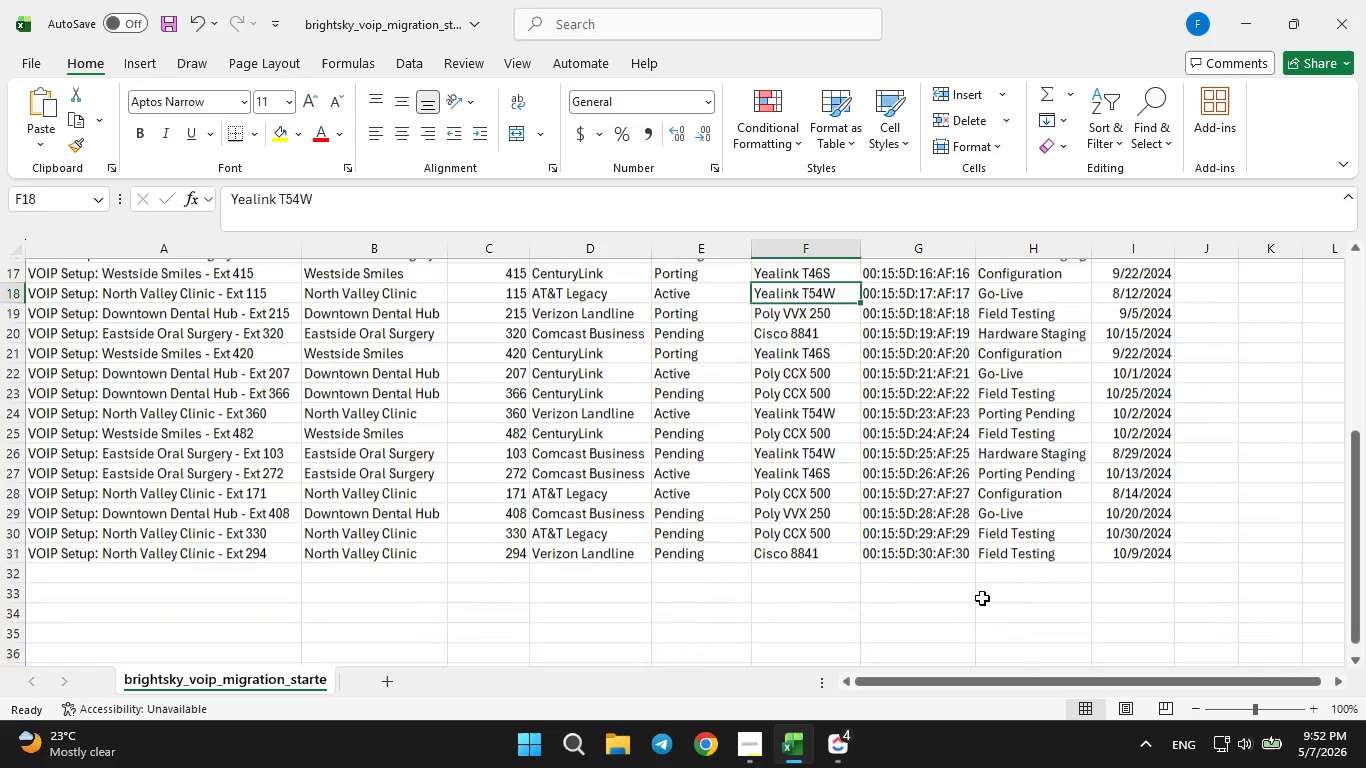 
scroll: coordinate [982, 598], scroll_direction: up, amount: 1.0
 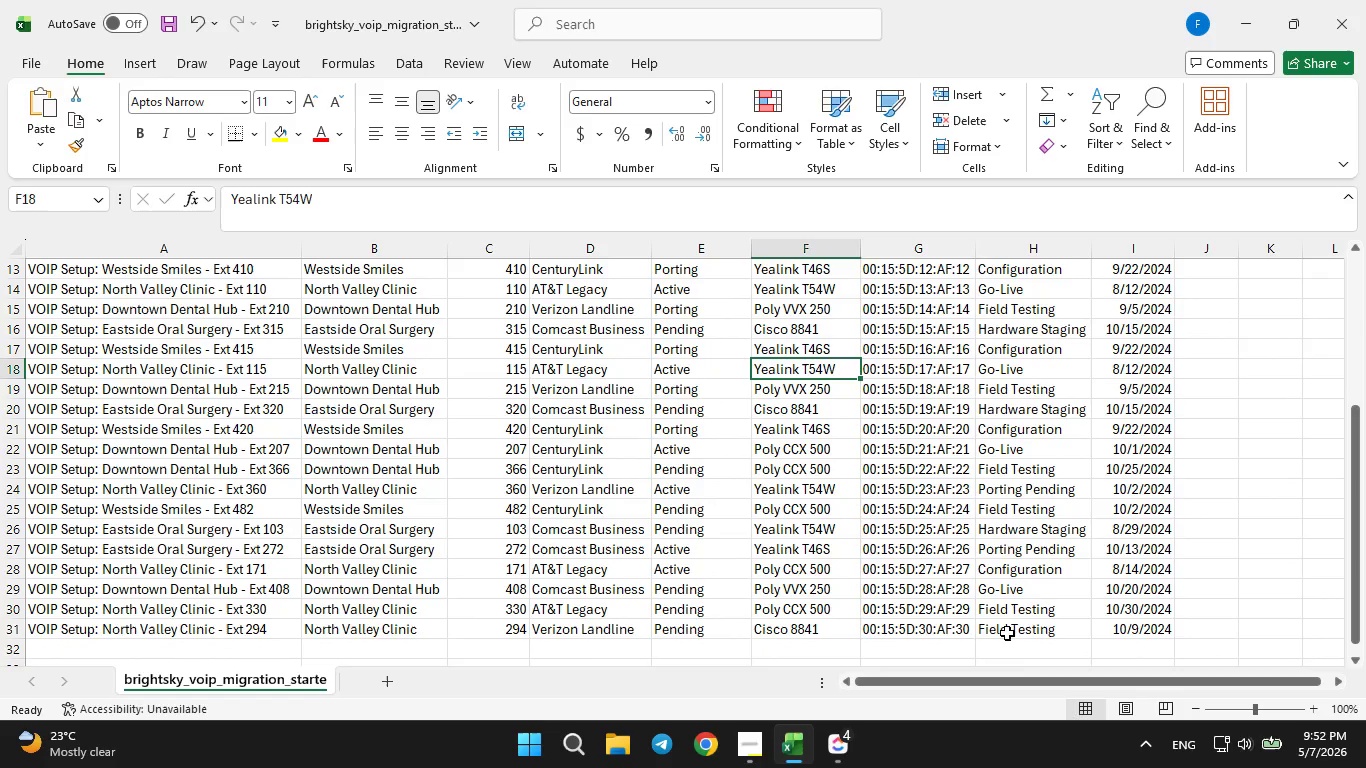 
left_click([1008, 633])
 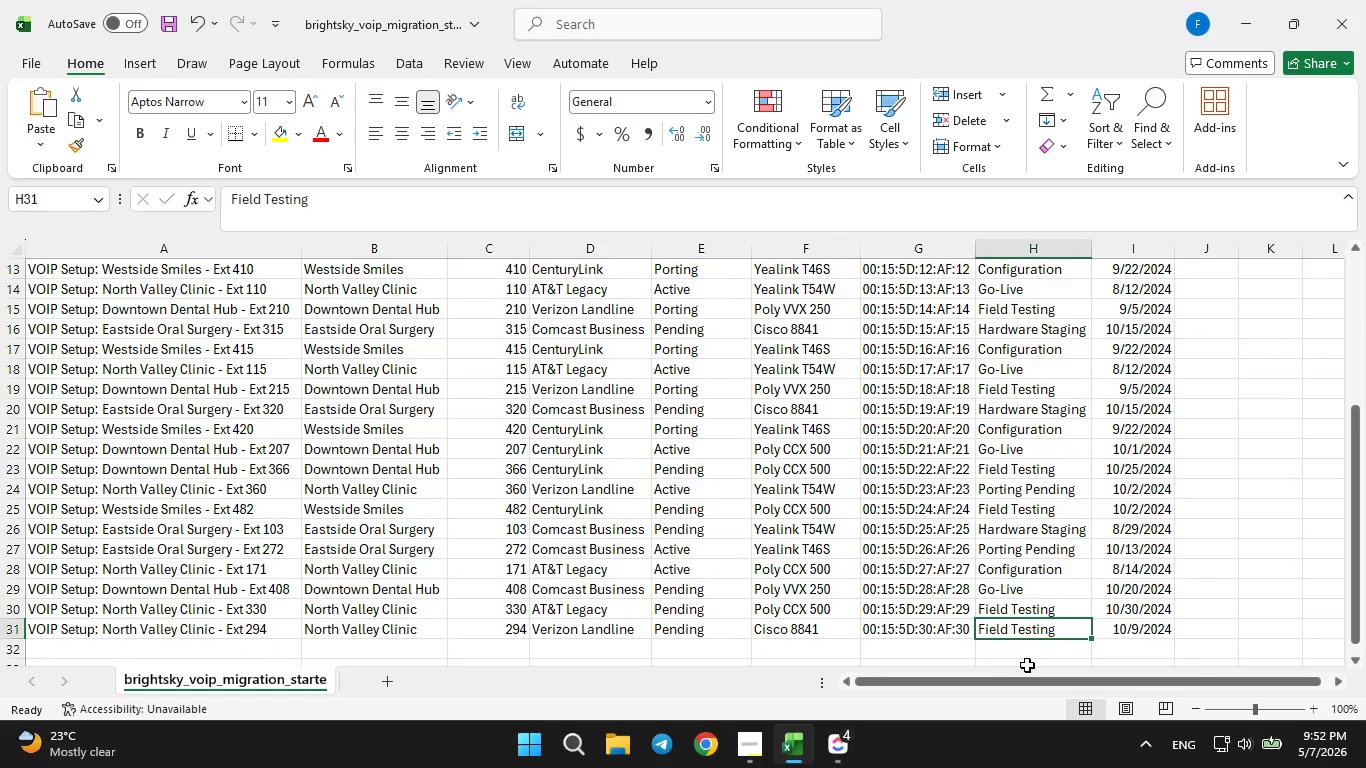 
key(ArrowUp)
 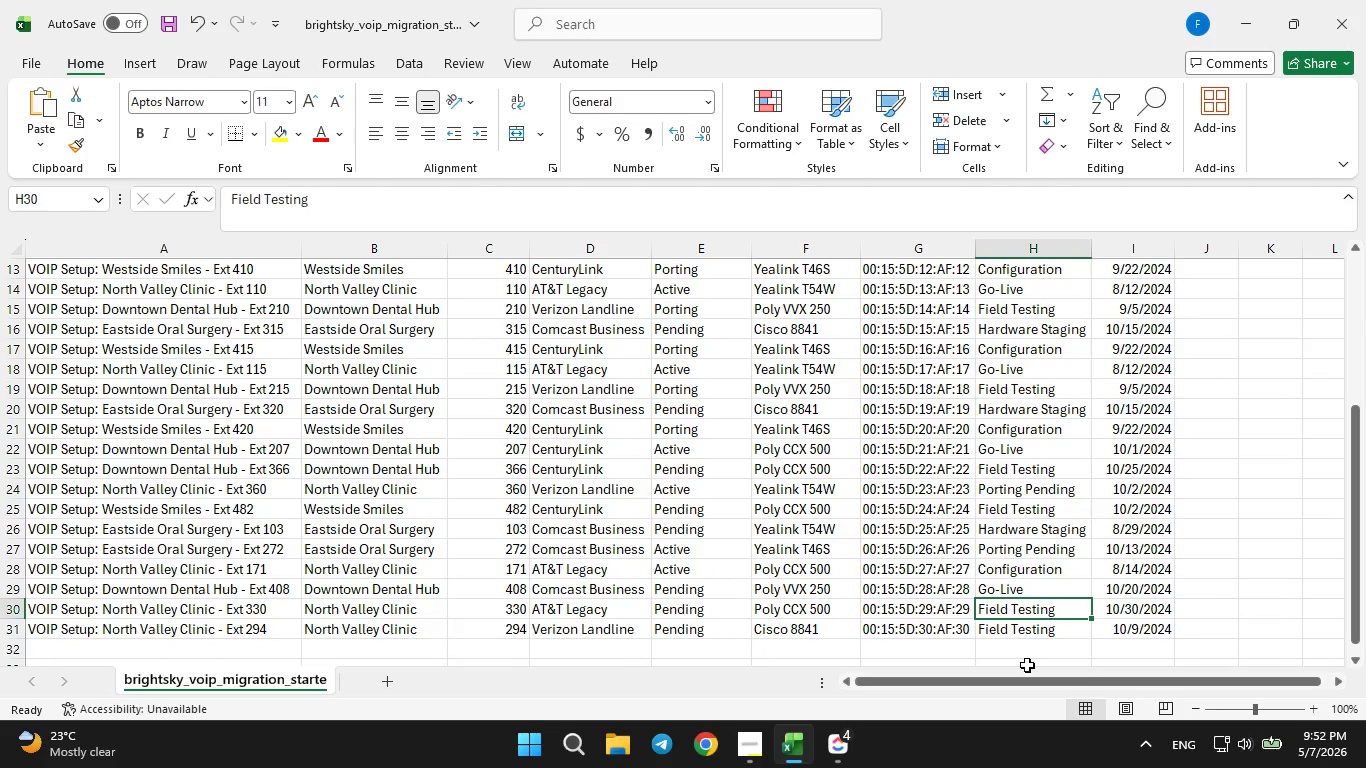 
key(ArrowUp)
 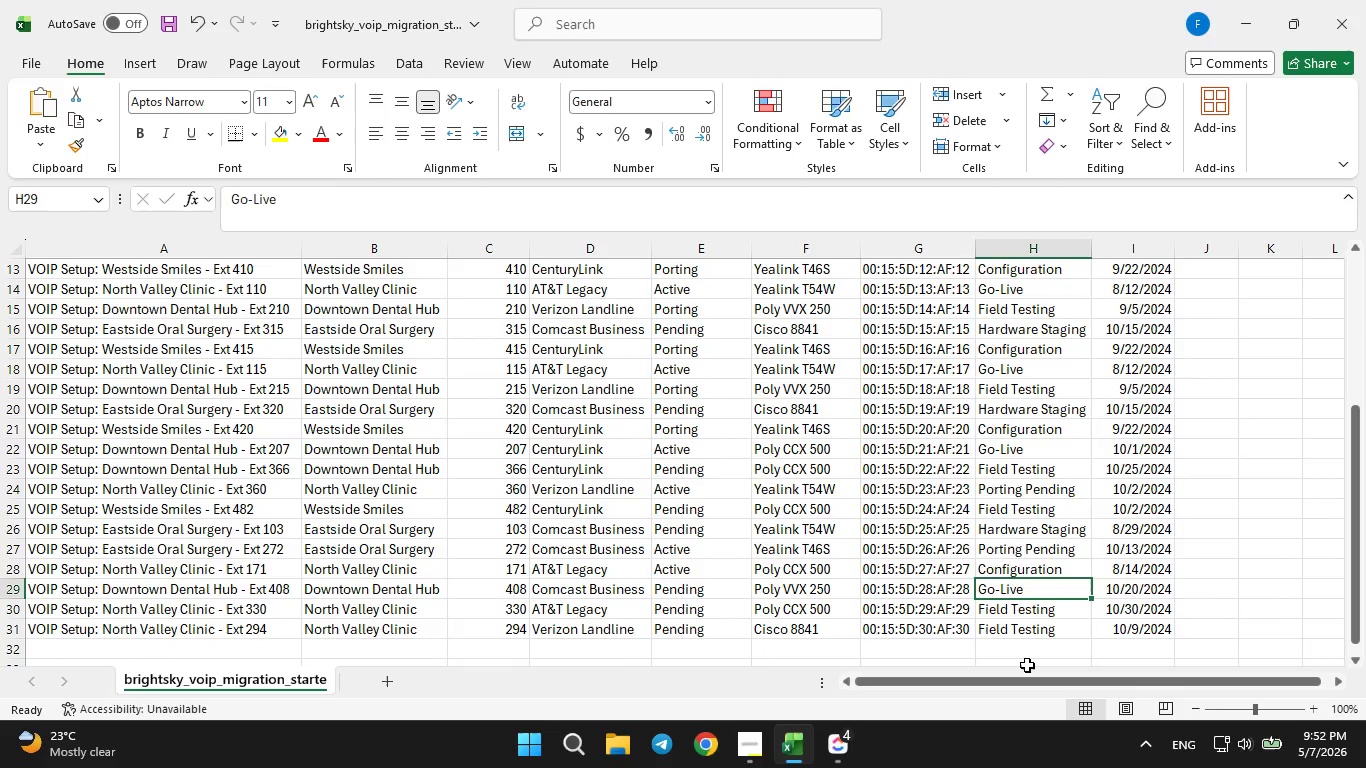 
key(ArrowUp)
 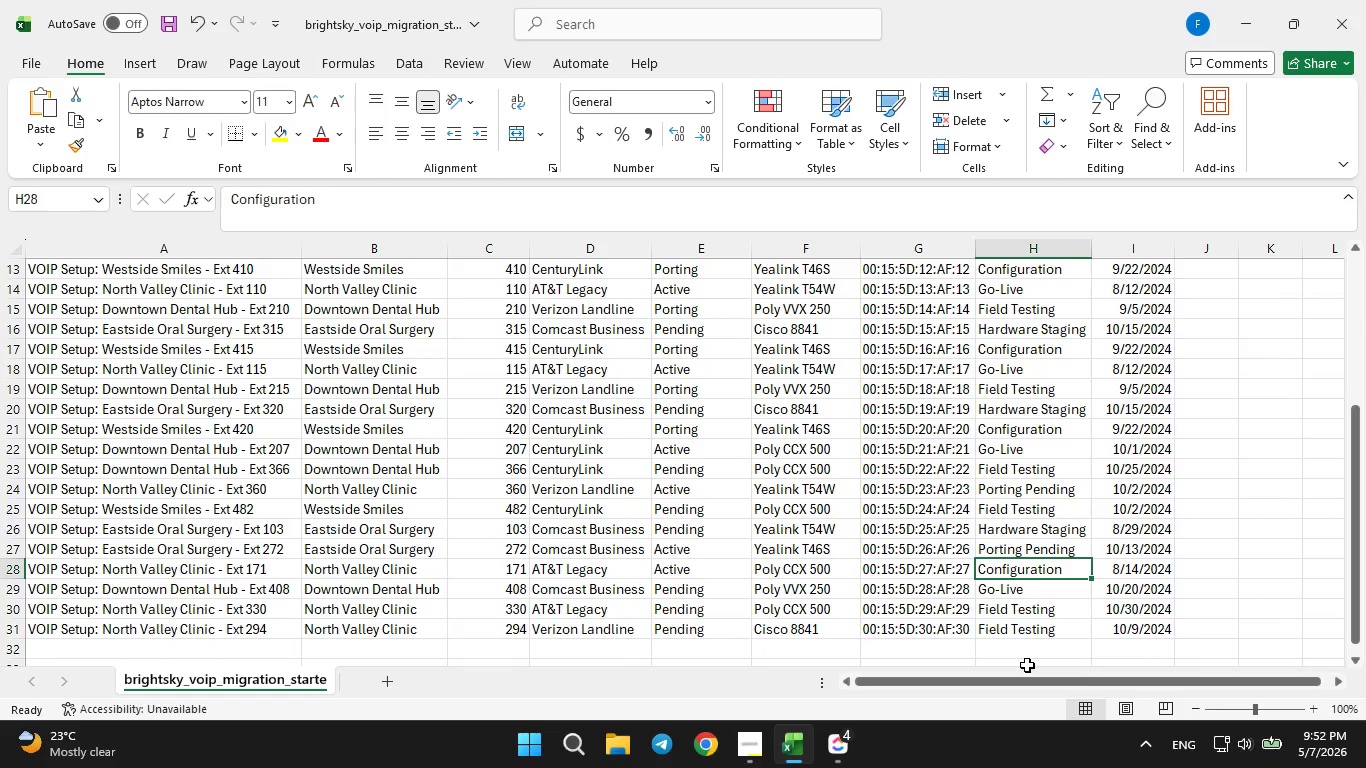 
key(ArrowUp)
 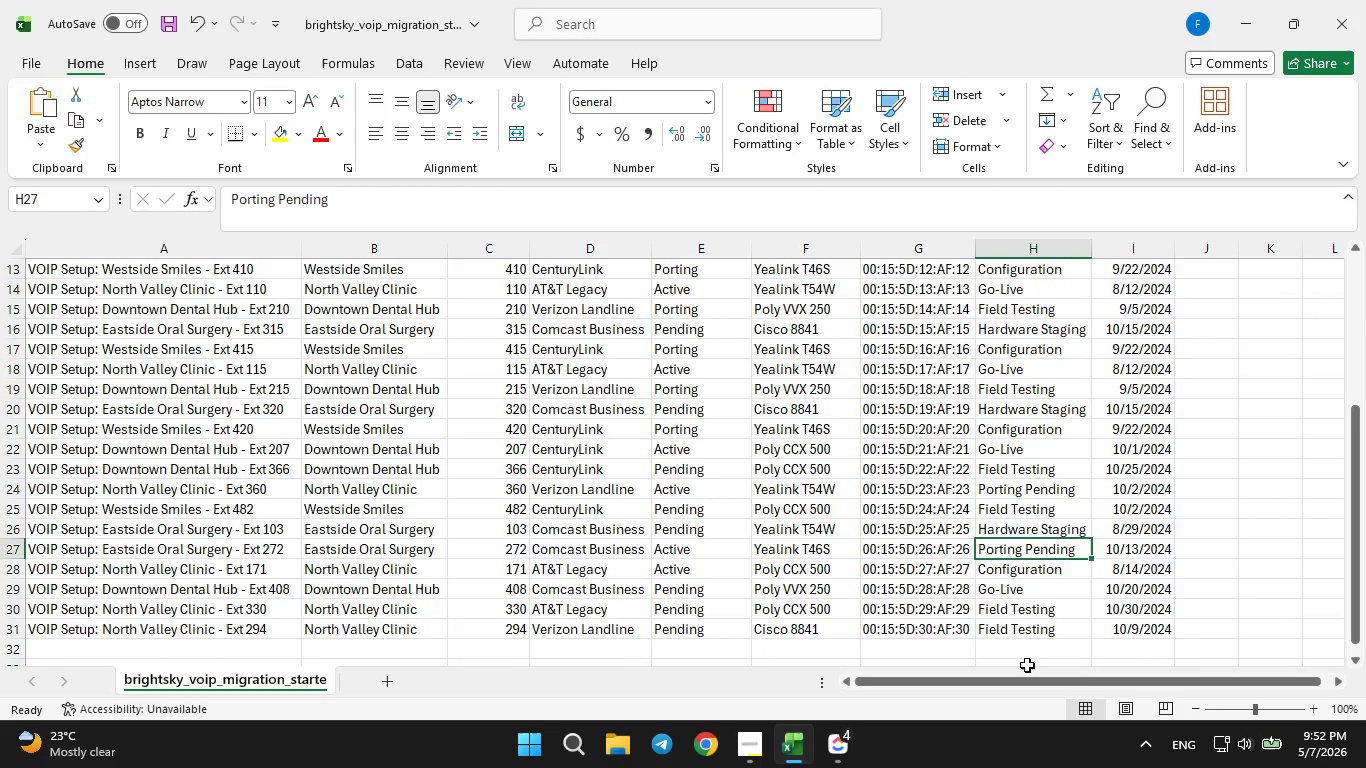 
key(ArrowUp)
 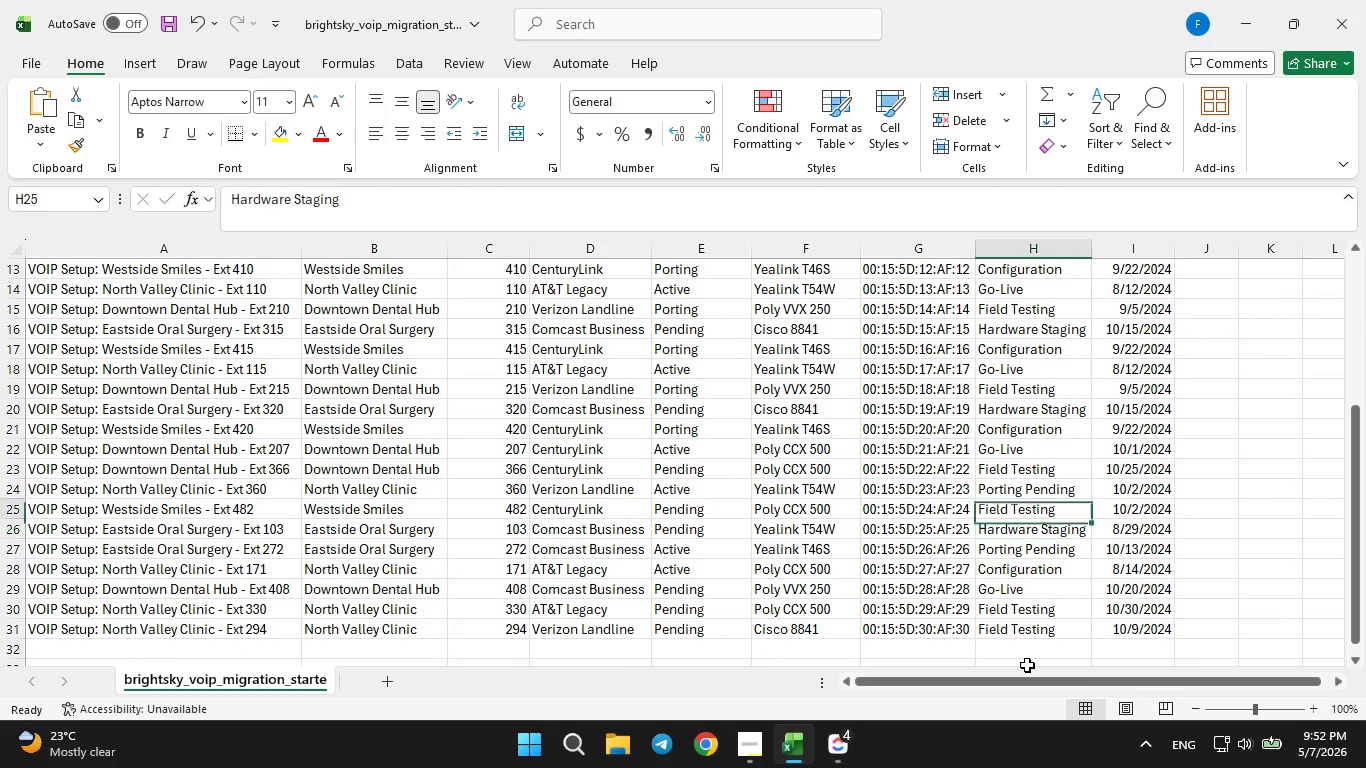 
key(ArrowUp)
 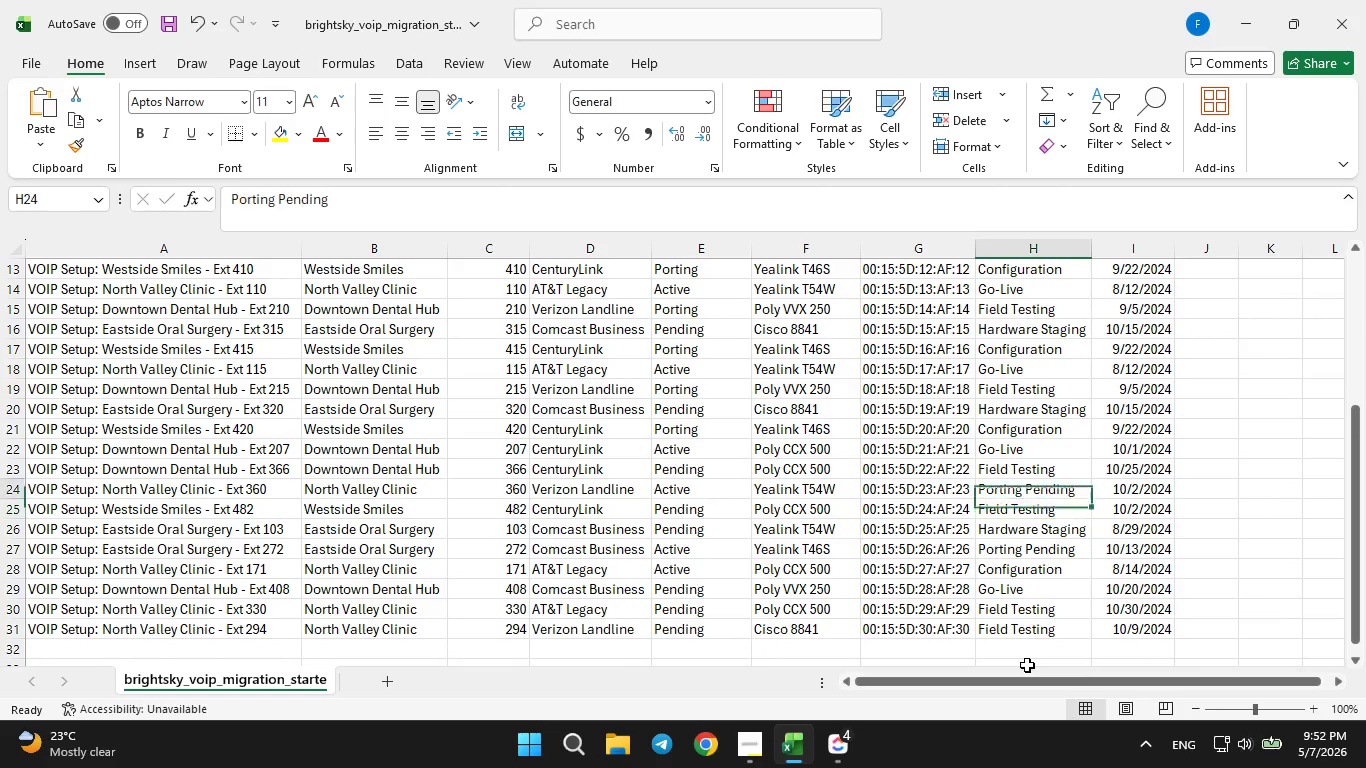 
key(ArrowUp)
 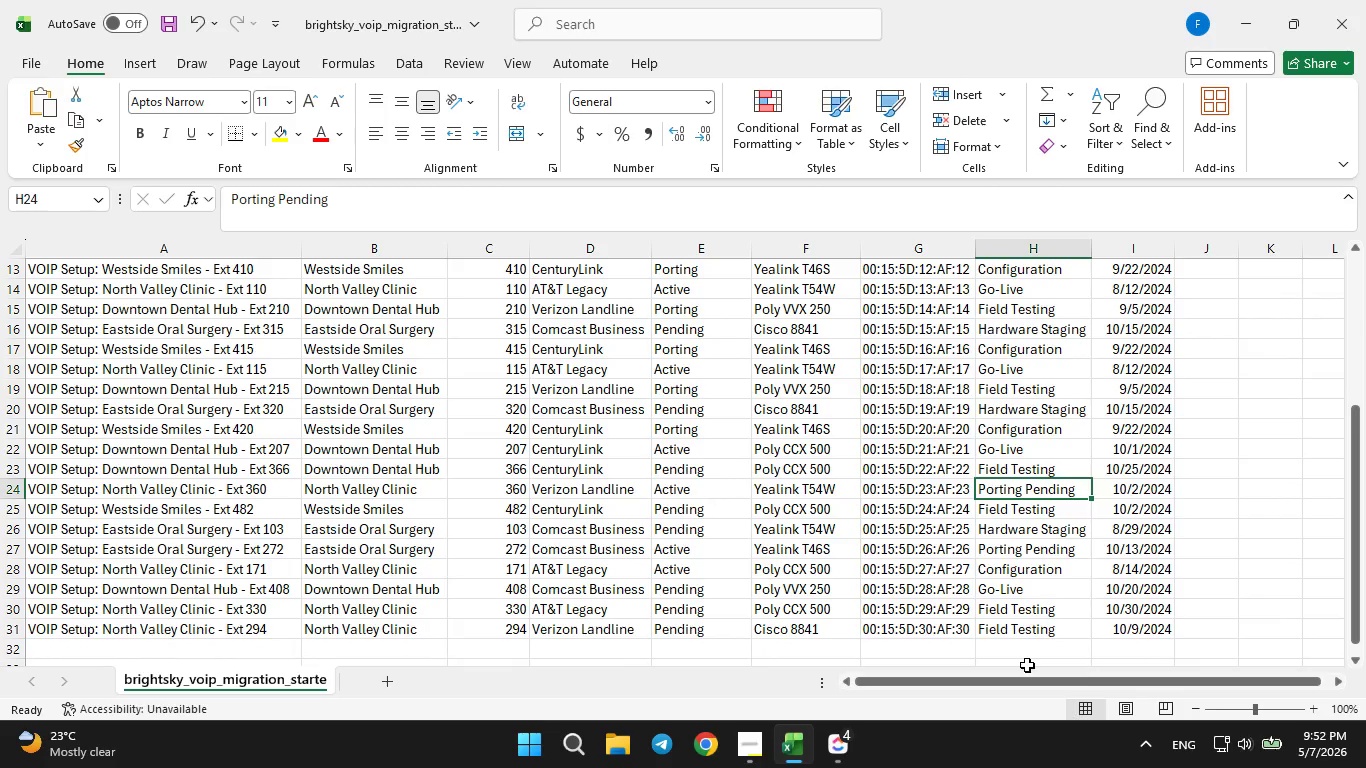 
key(ArrowUp)
 